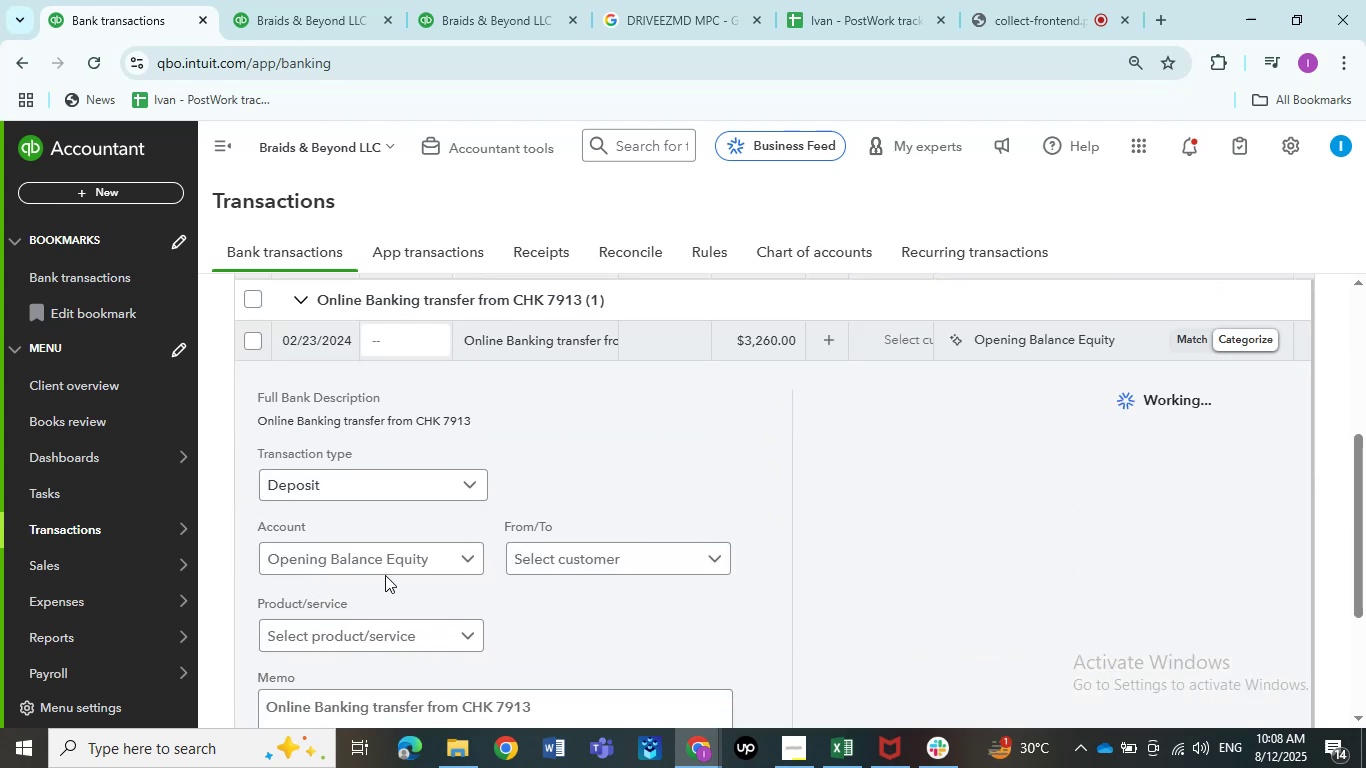 
mouse_move([412, 551])
 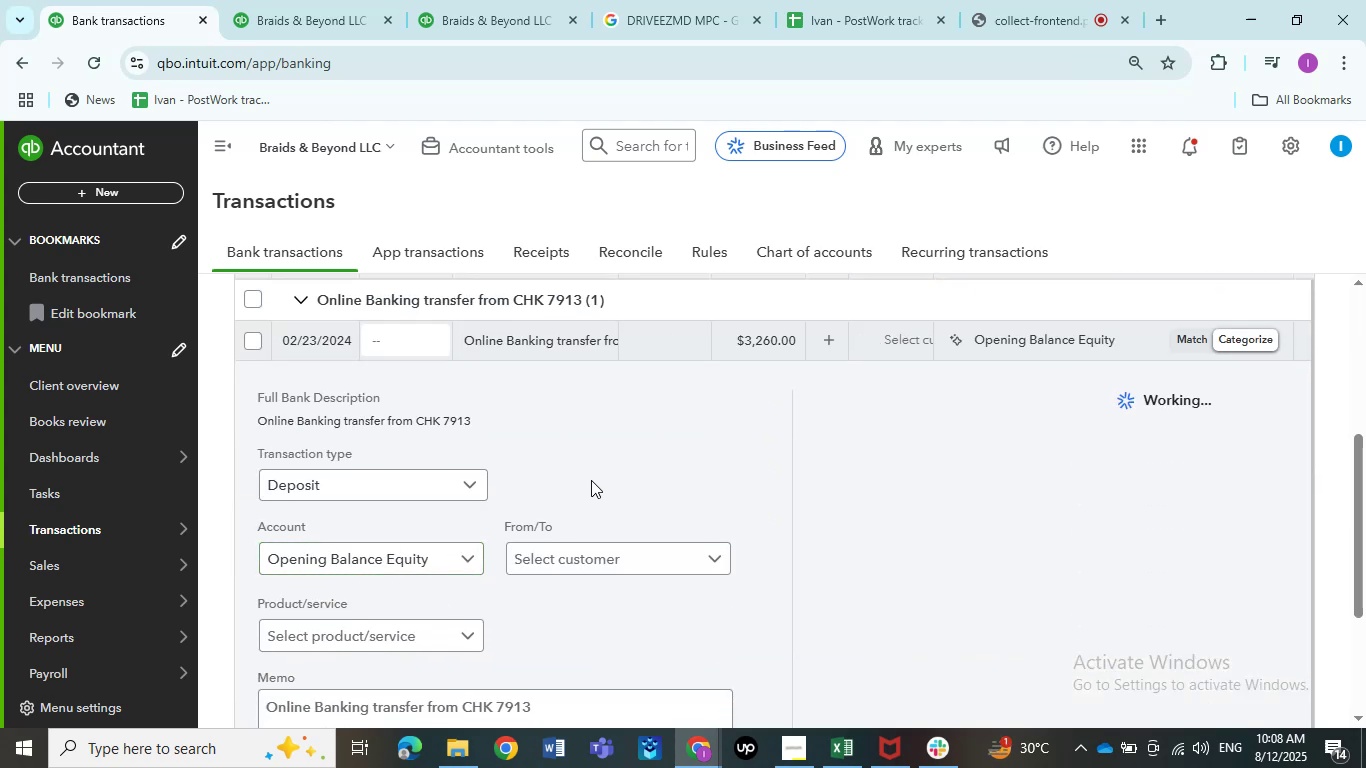 
scroll: coordinate [591, 478], scroll_direction: down, amount: 1.0
 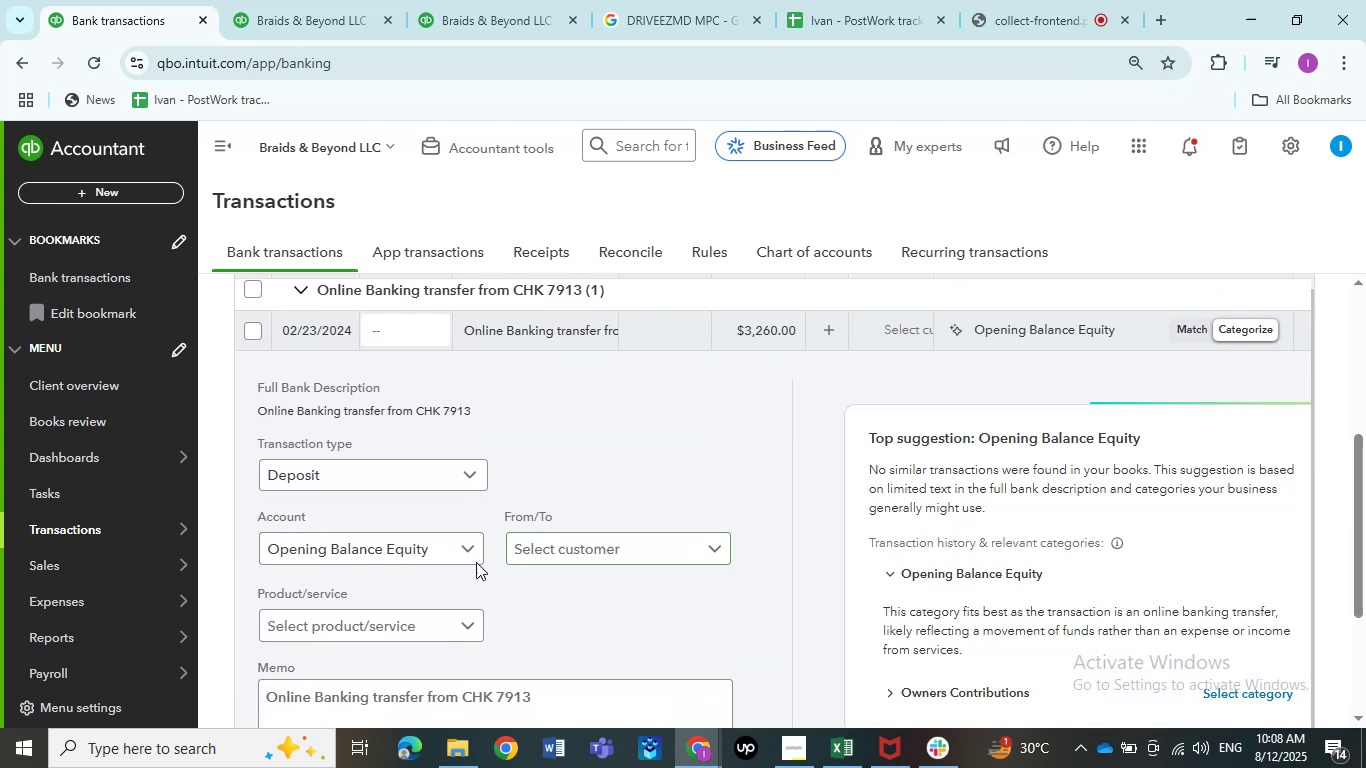 
left_click([378, 565])
 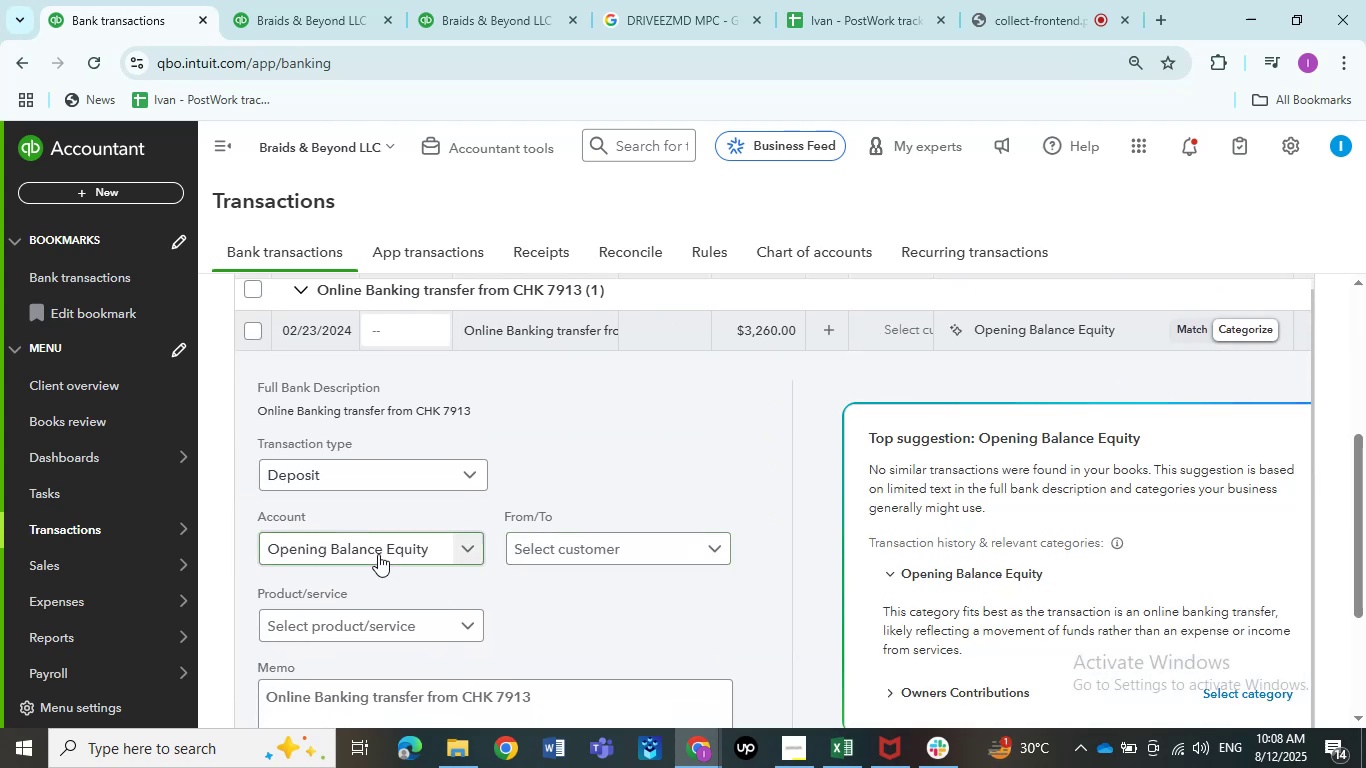 
double_click([378, 554])
 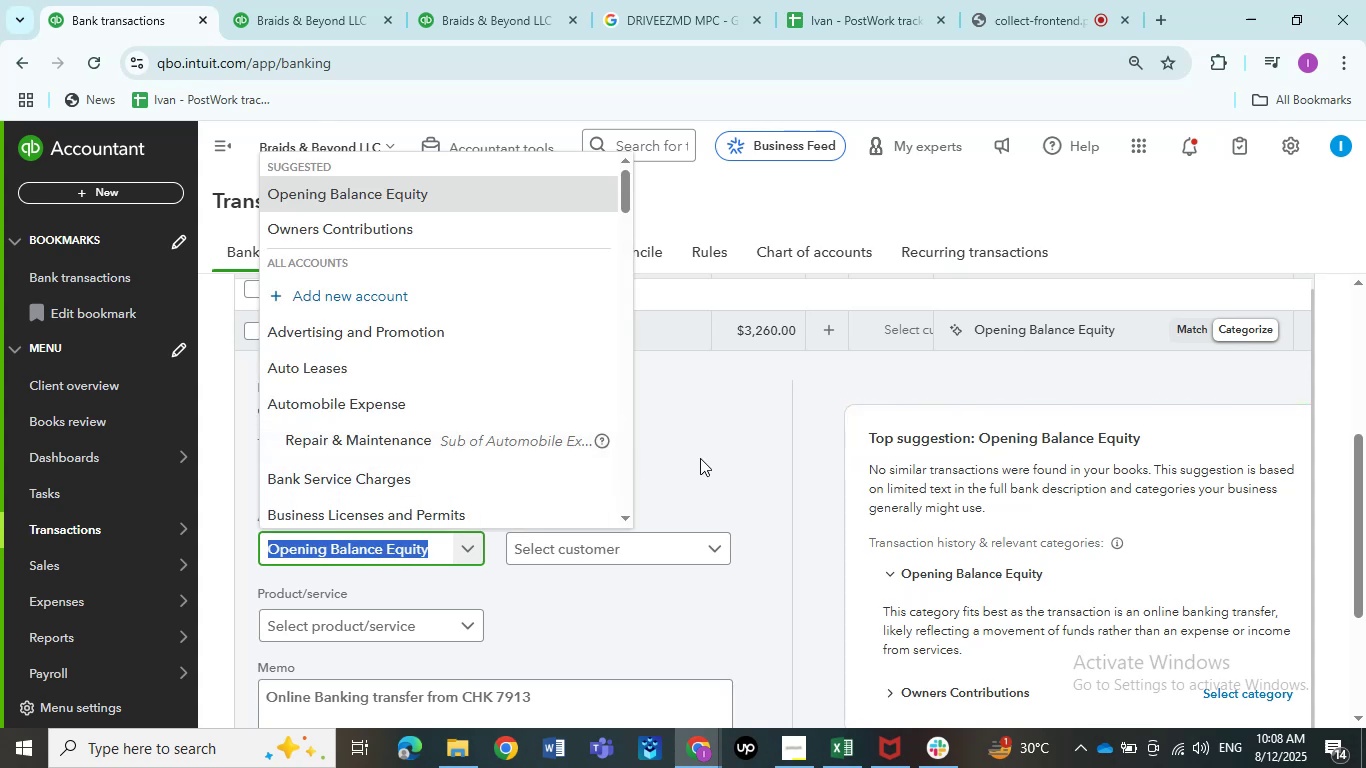 
left_click([700, 458])
 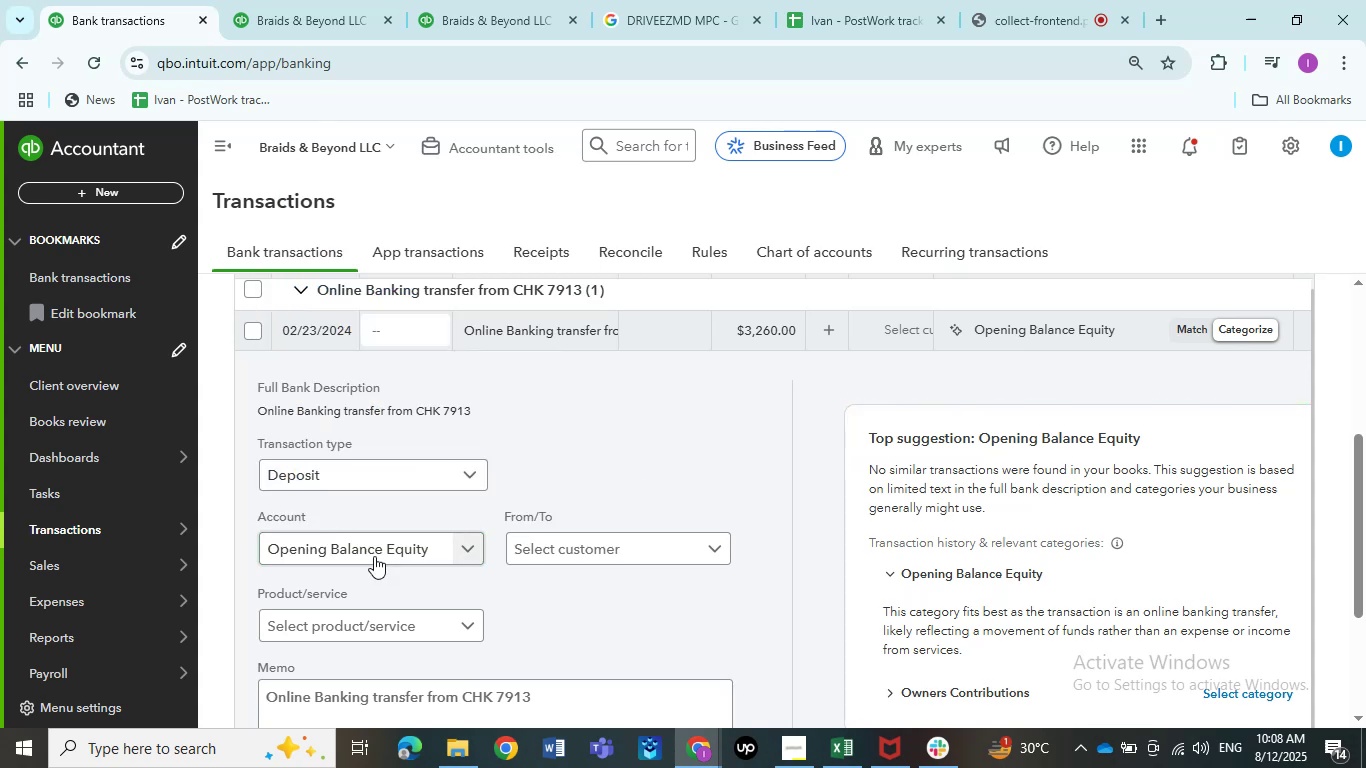 
left_click([374, 553])
 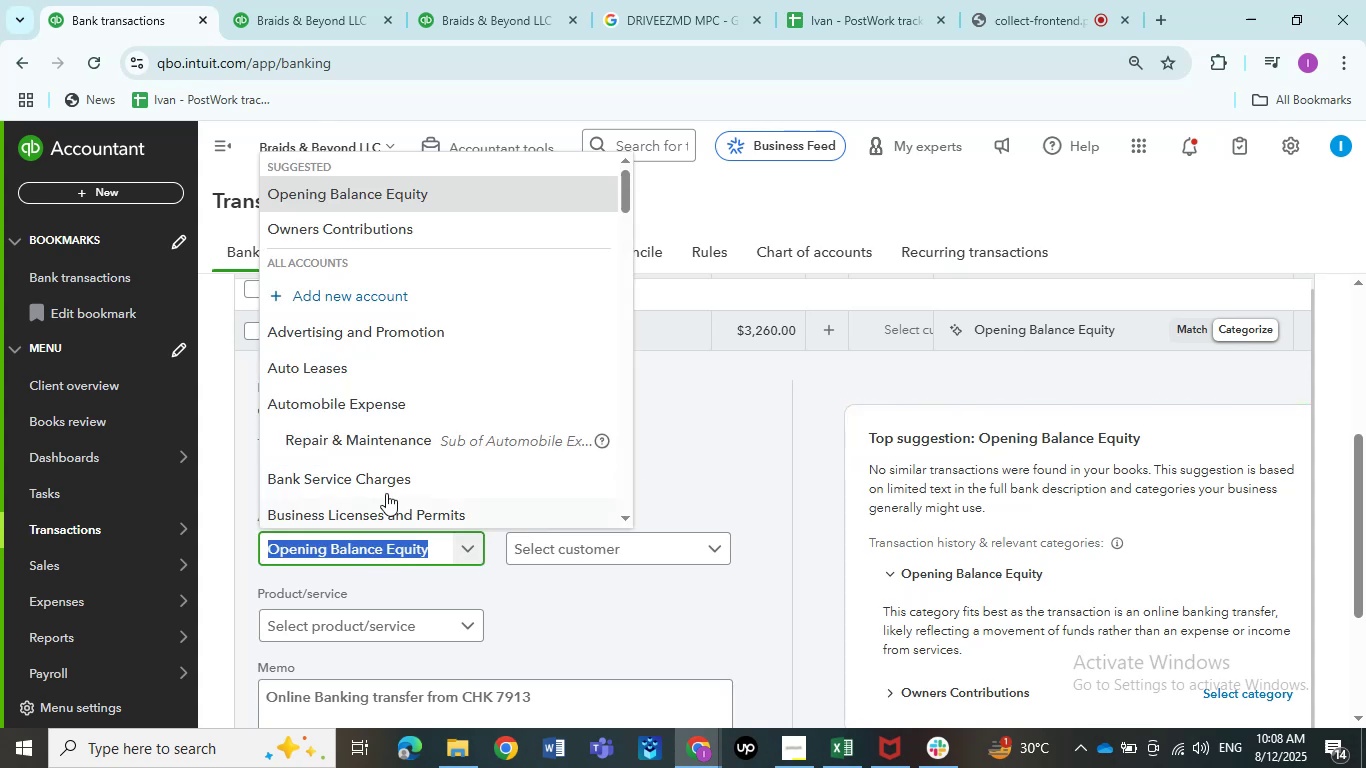 
scroll: coordinate [384, 456], scroll_direction: down, amount: 7.0
 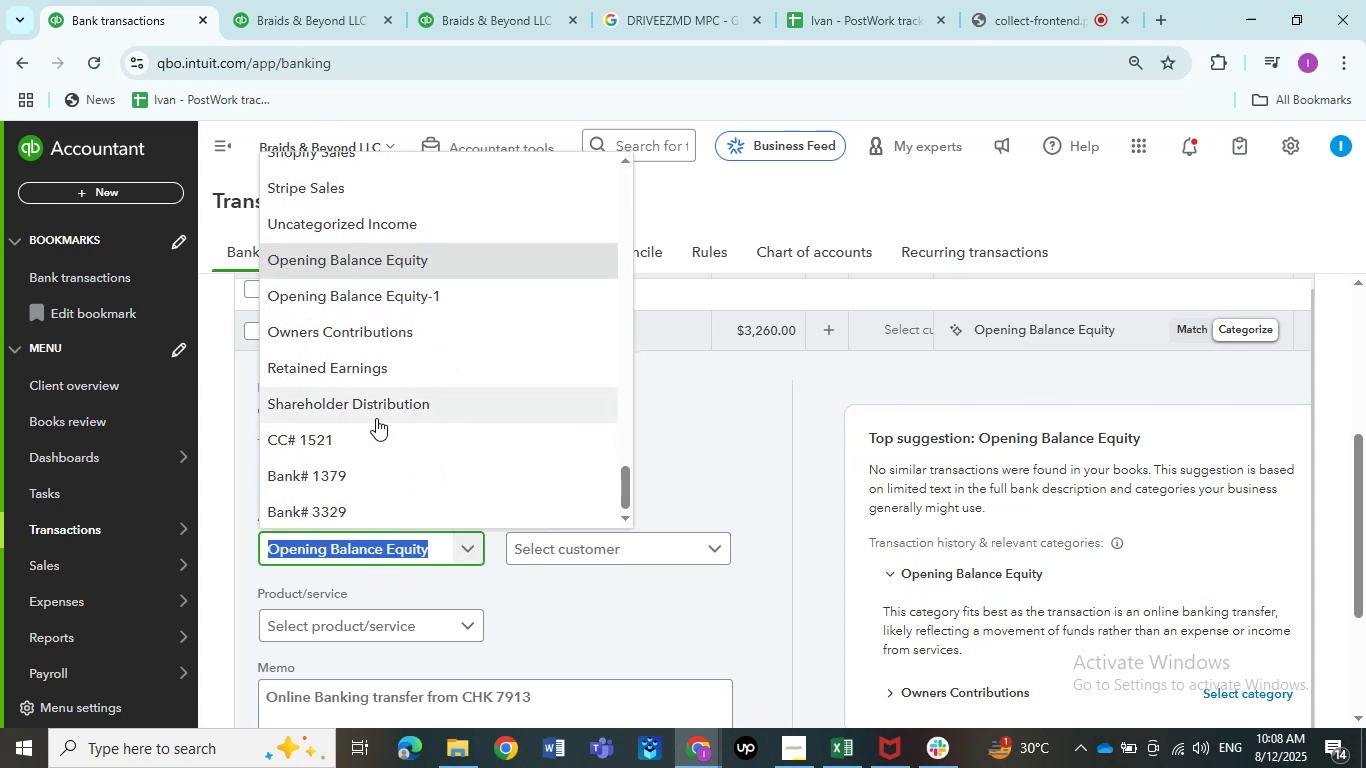 
left_click([372, 410])
 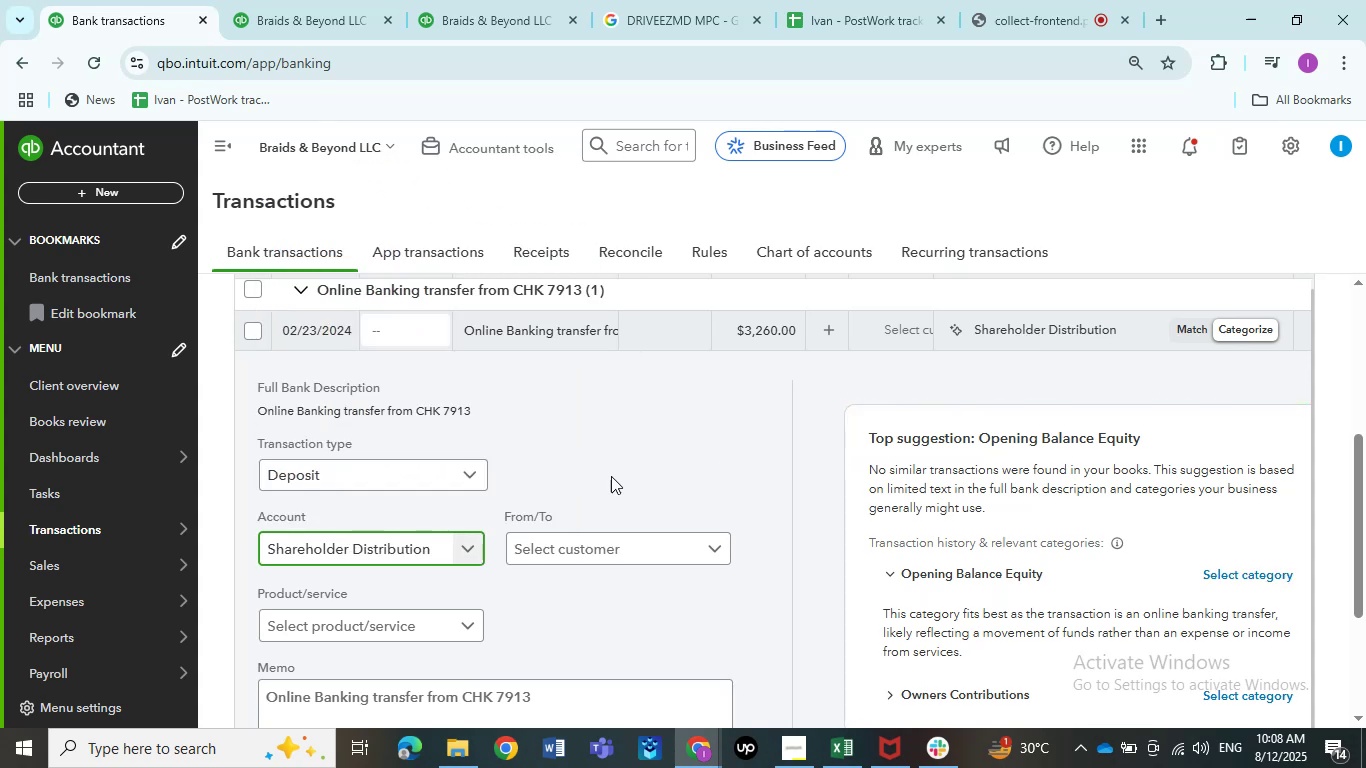 
left_click([435, 476])
 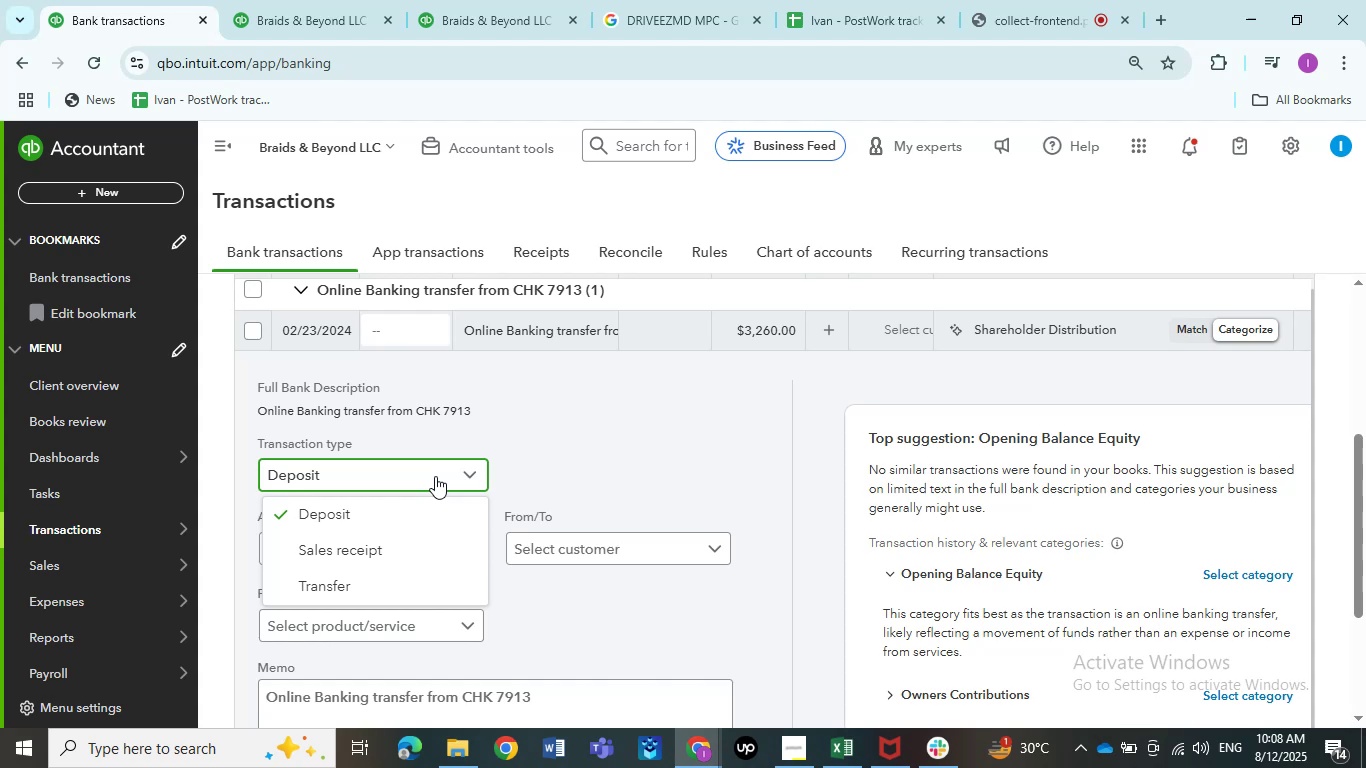 
left_click([435, 476])
 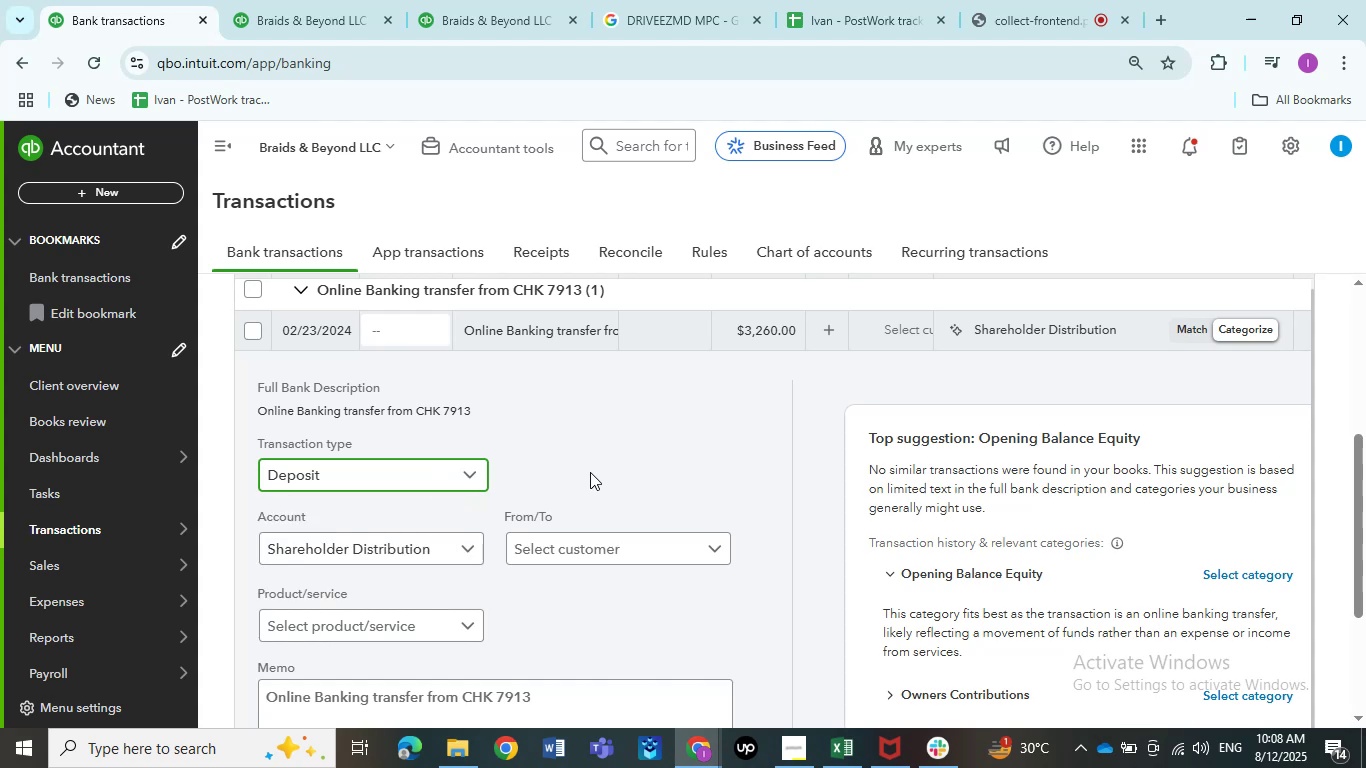 
scroll: coordinate [591, 472], scroll_direction: down, amount: 1.0
 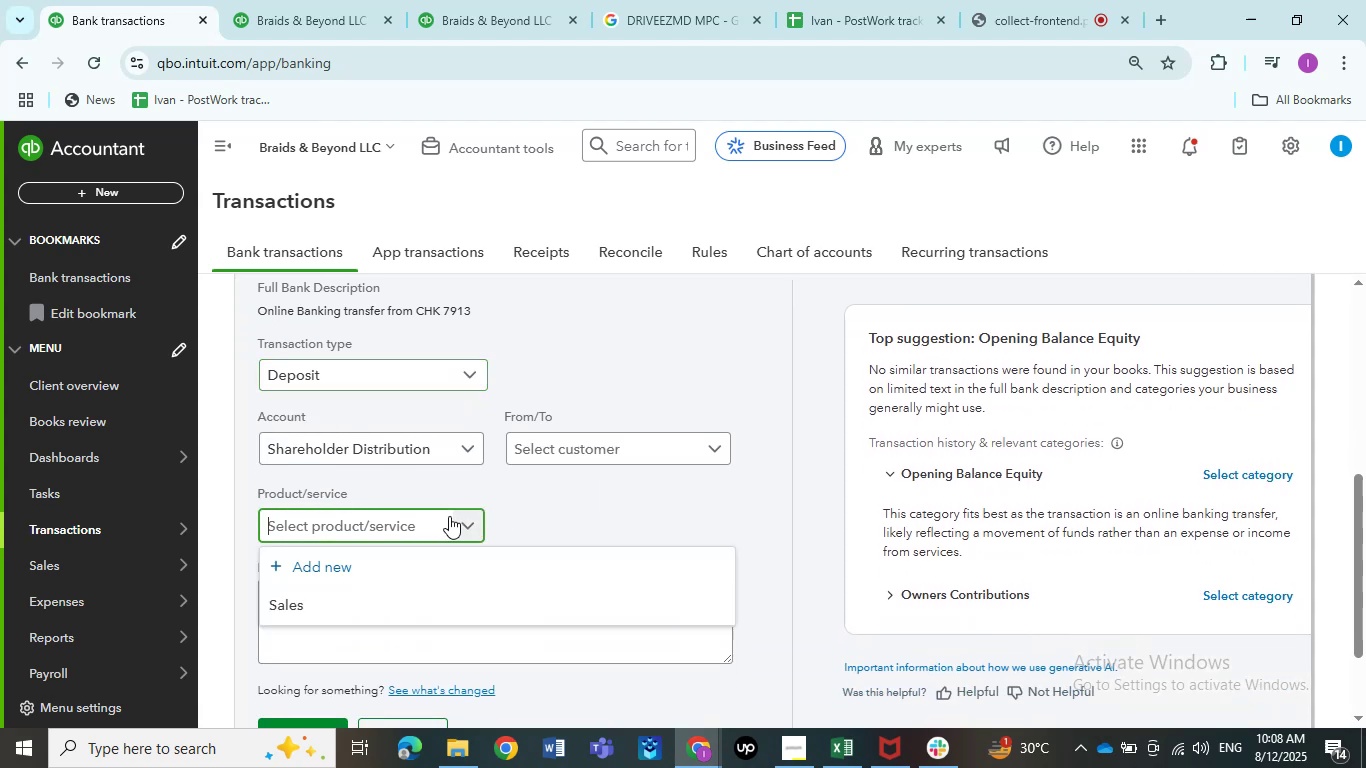 
left_click([449, 516])
 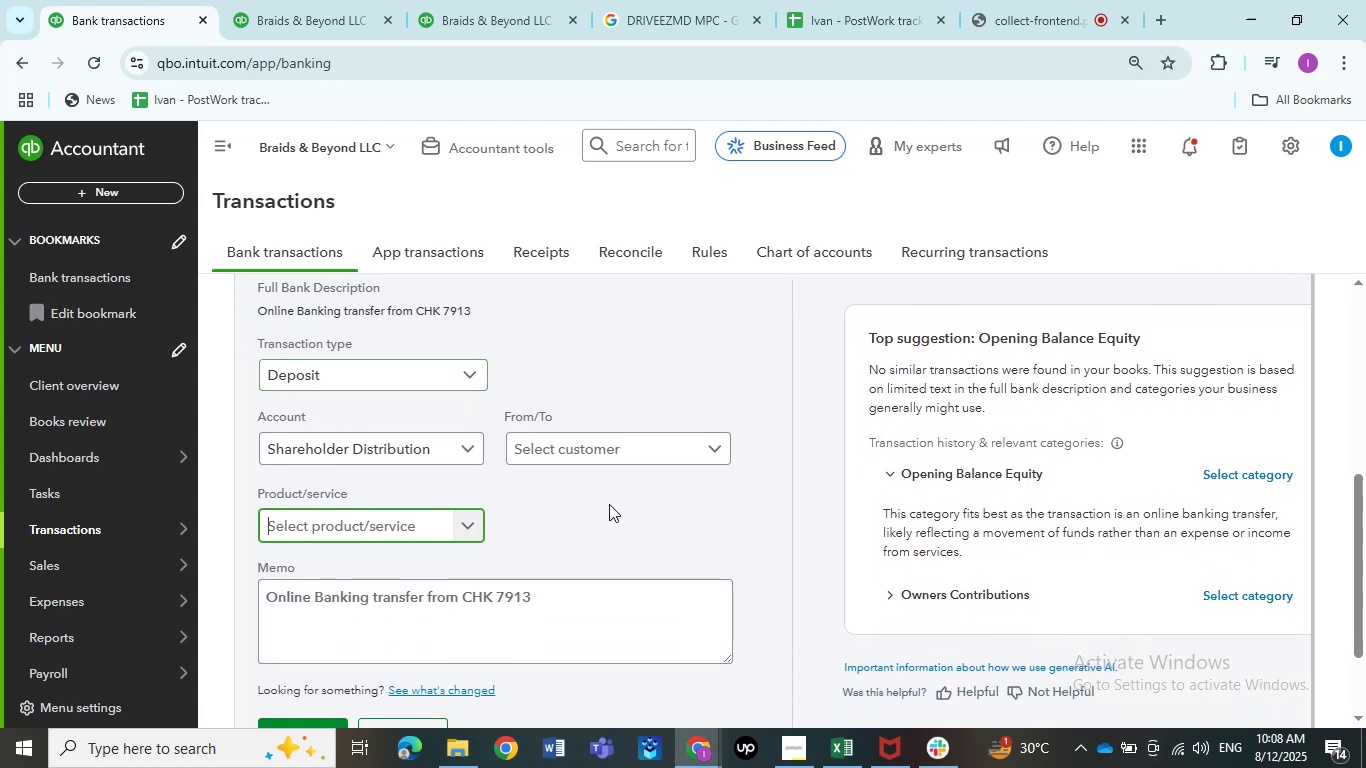 
left_click([605, 453])
 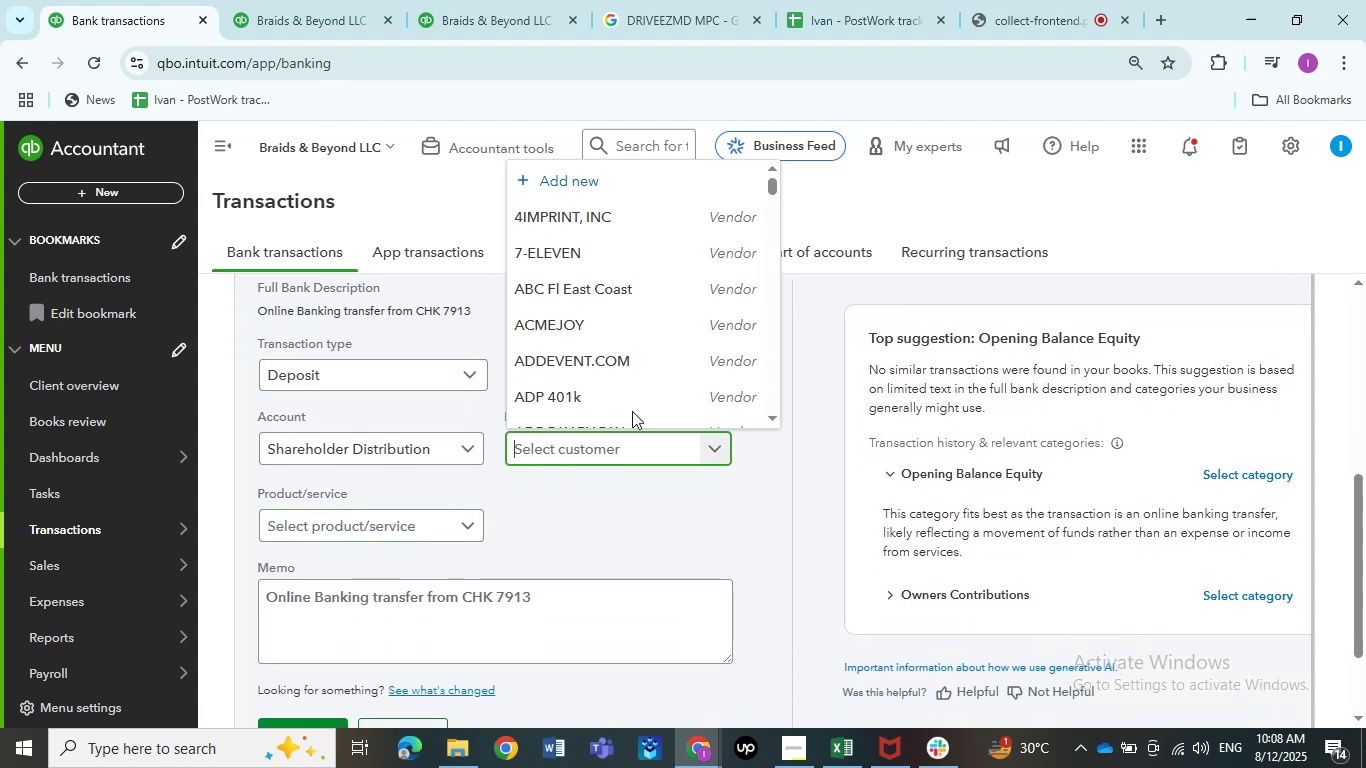 
scroll: coordinate [631, 354], scroll_direction: down, amount: 30.0
 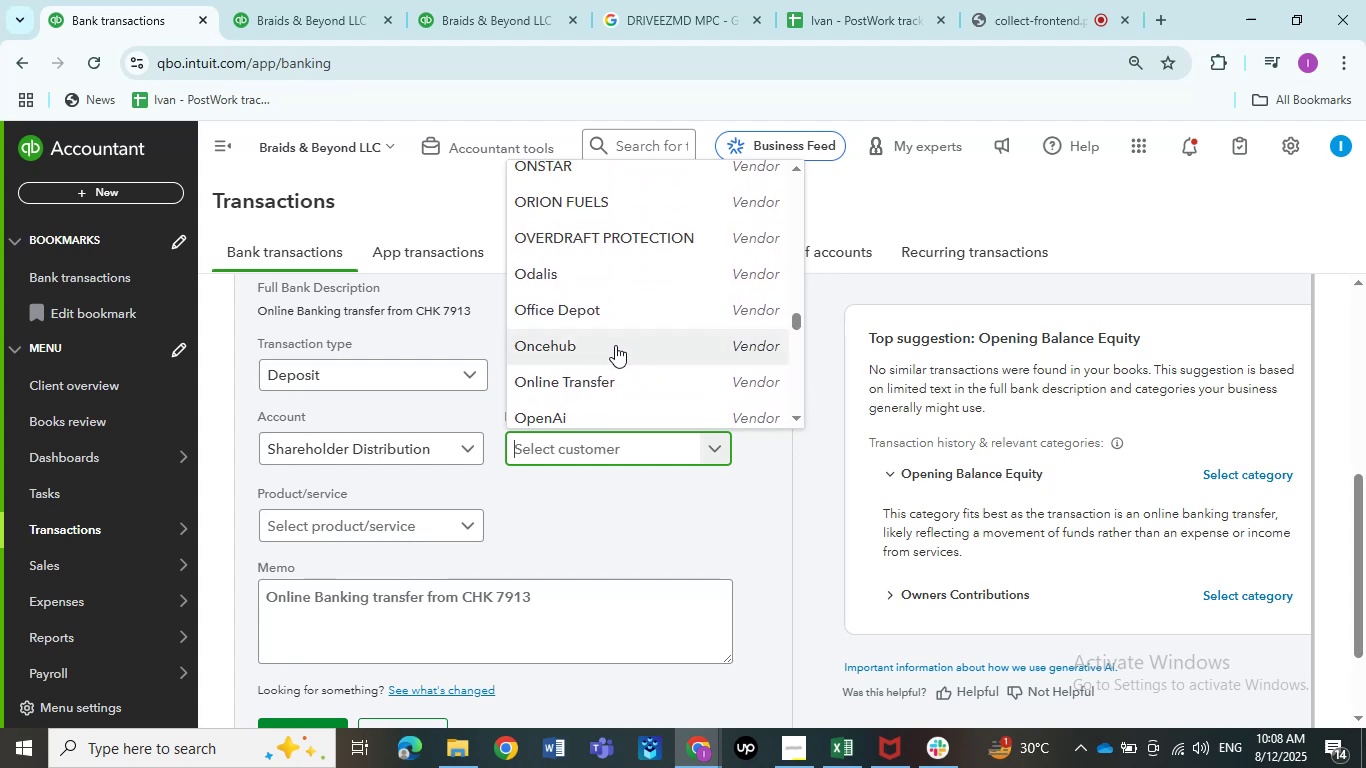 
left_click([606, 374])
 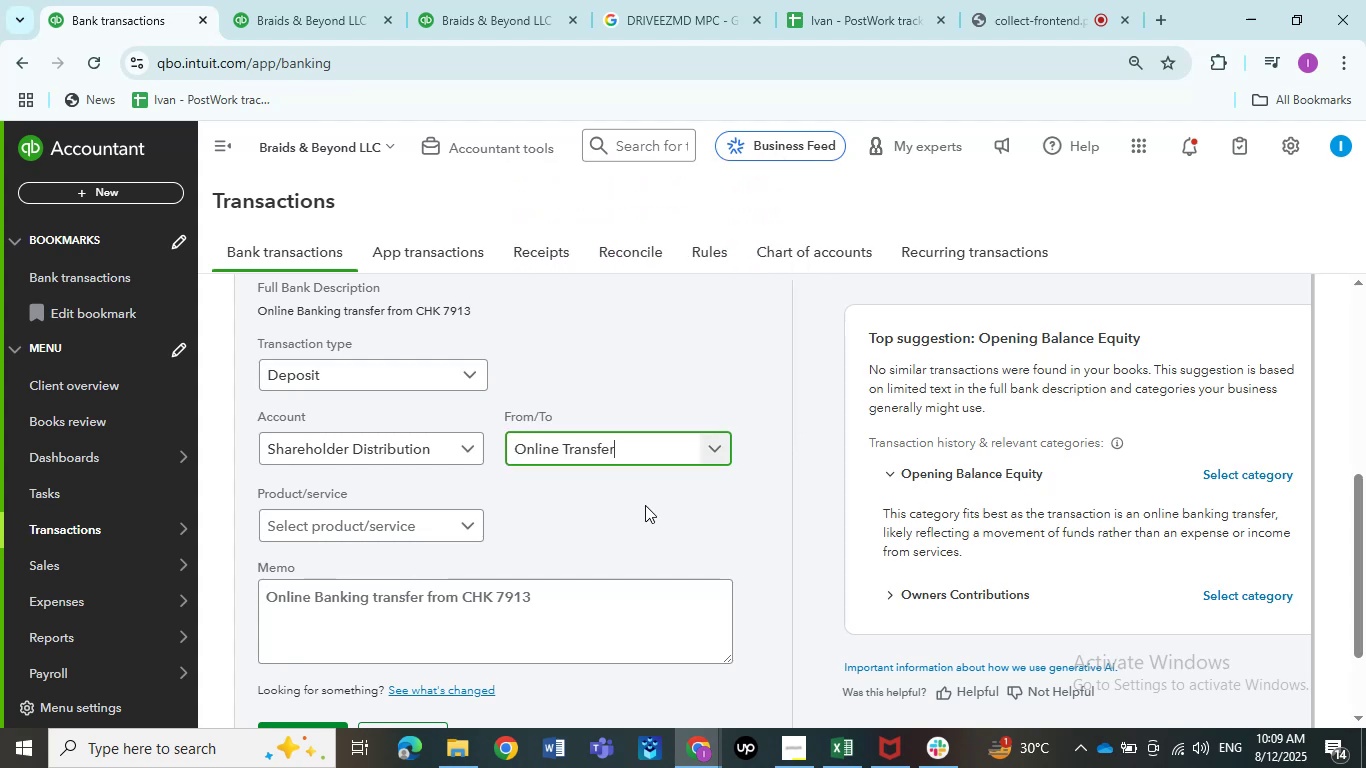 
scroll: coordinate [326, 635], scroll_direction: down, amount: 3.0
 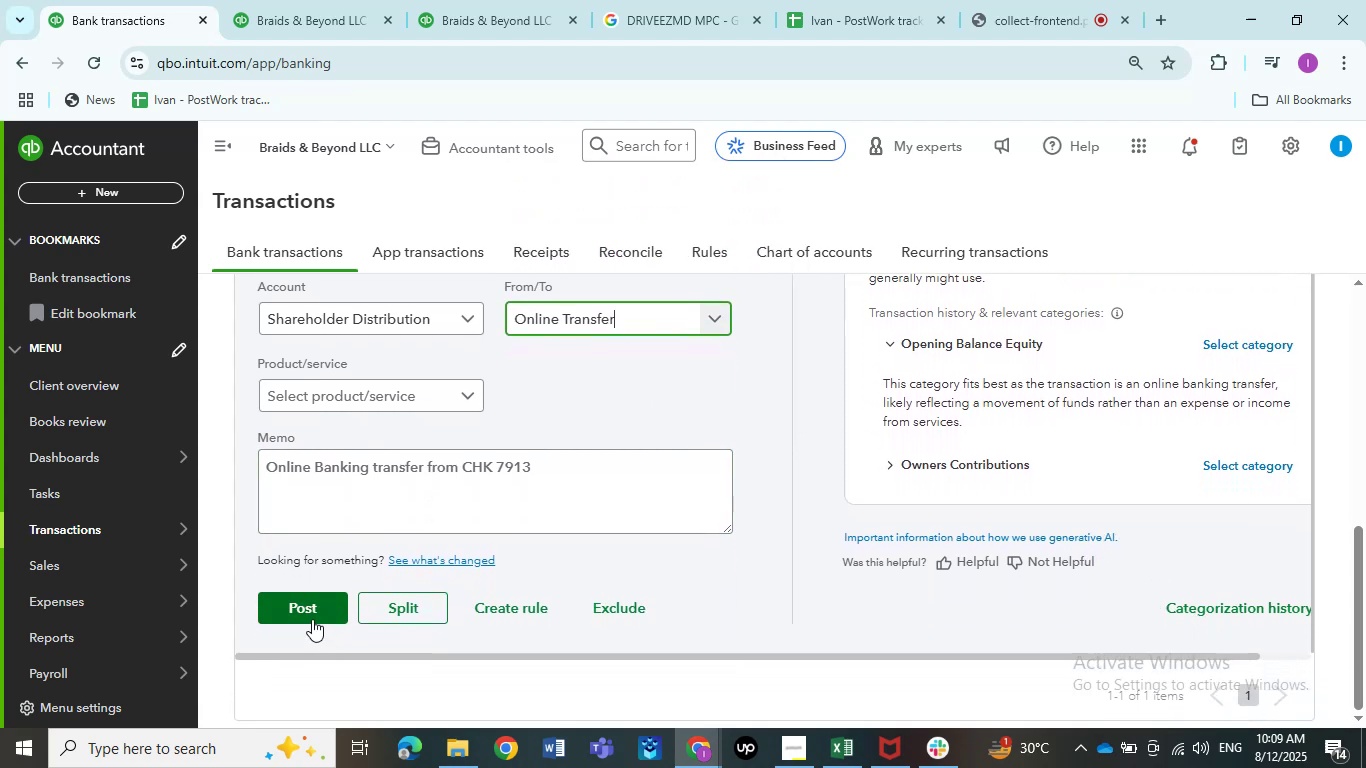 
left_click([312, 619])
 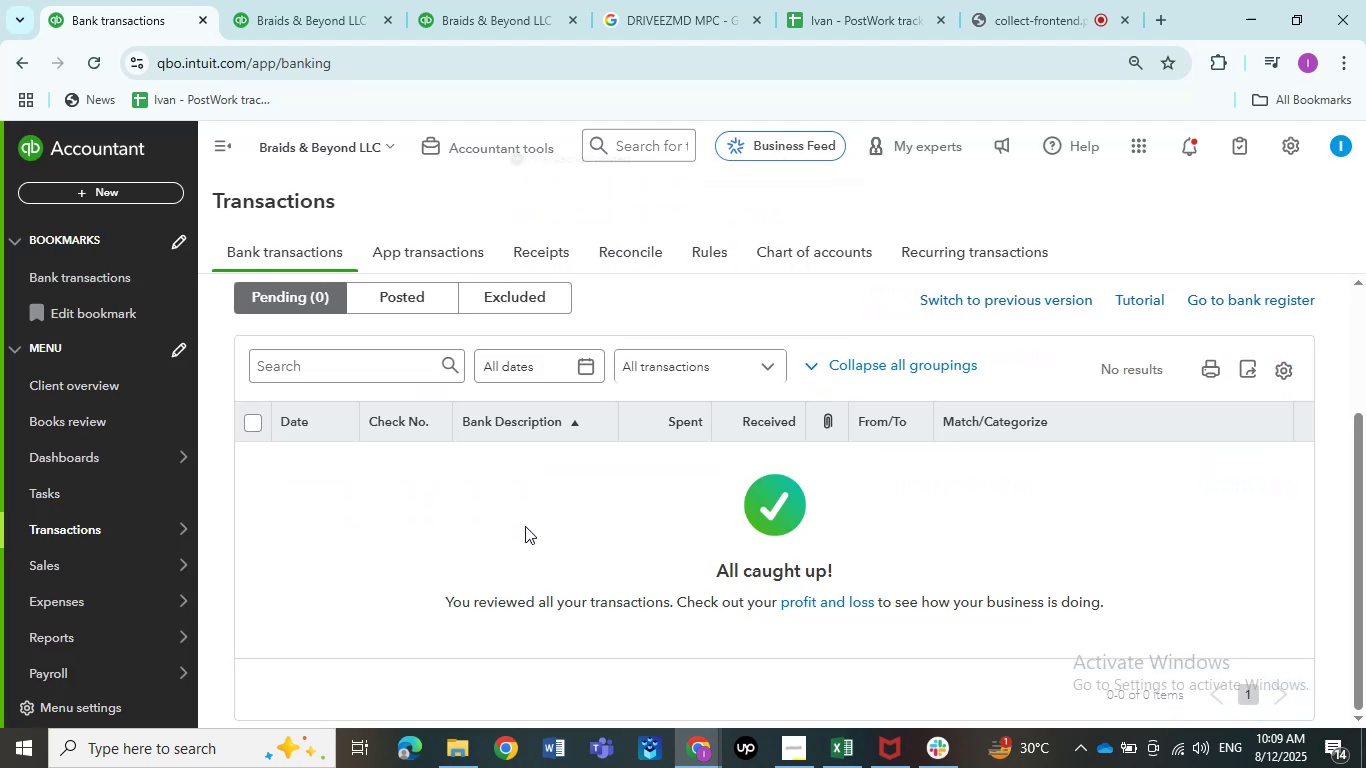 
scroll: coordinate [573, 540], scroll_direction: up, amount: 1.0
 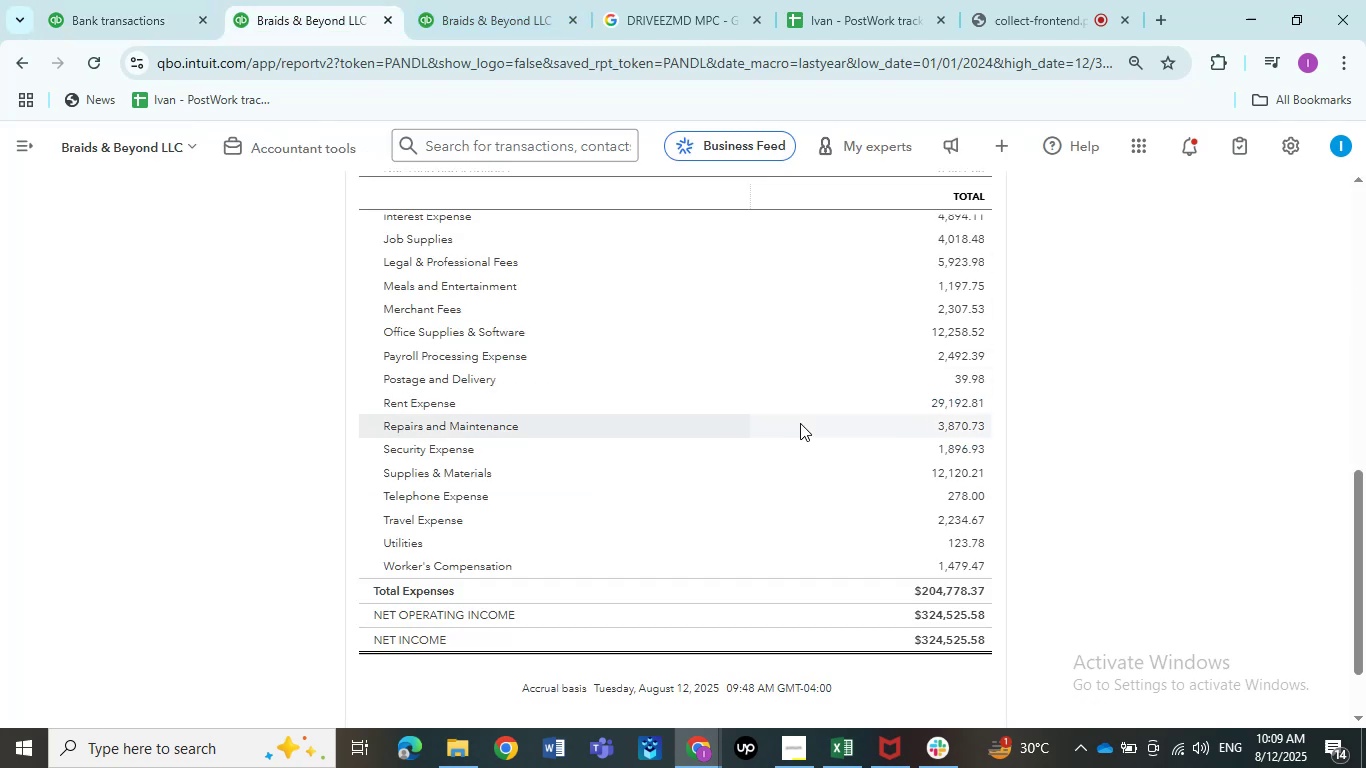 
left_click([459, 0])
 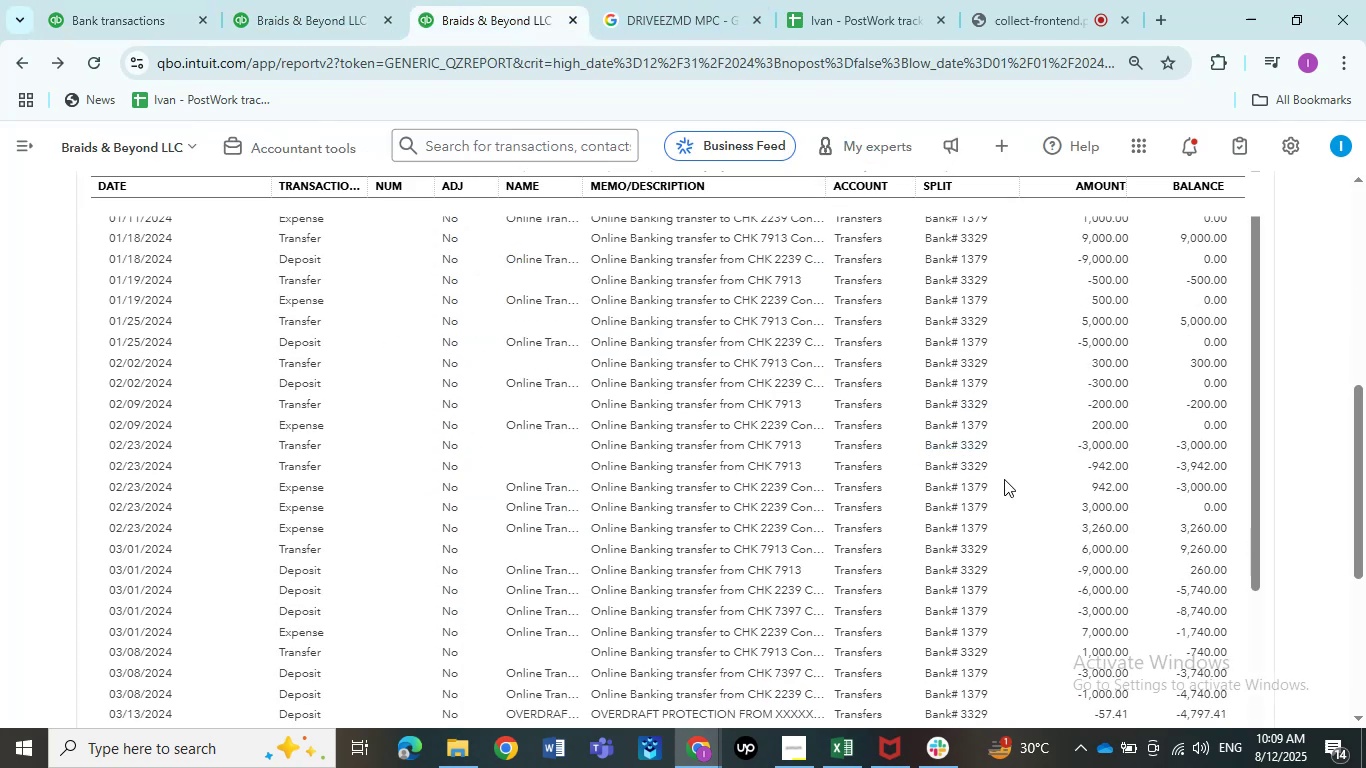 
scroll: coordinate [988, 481], scroll_direction: down, amount: 1.0
 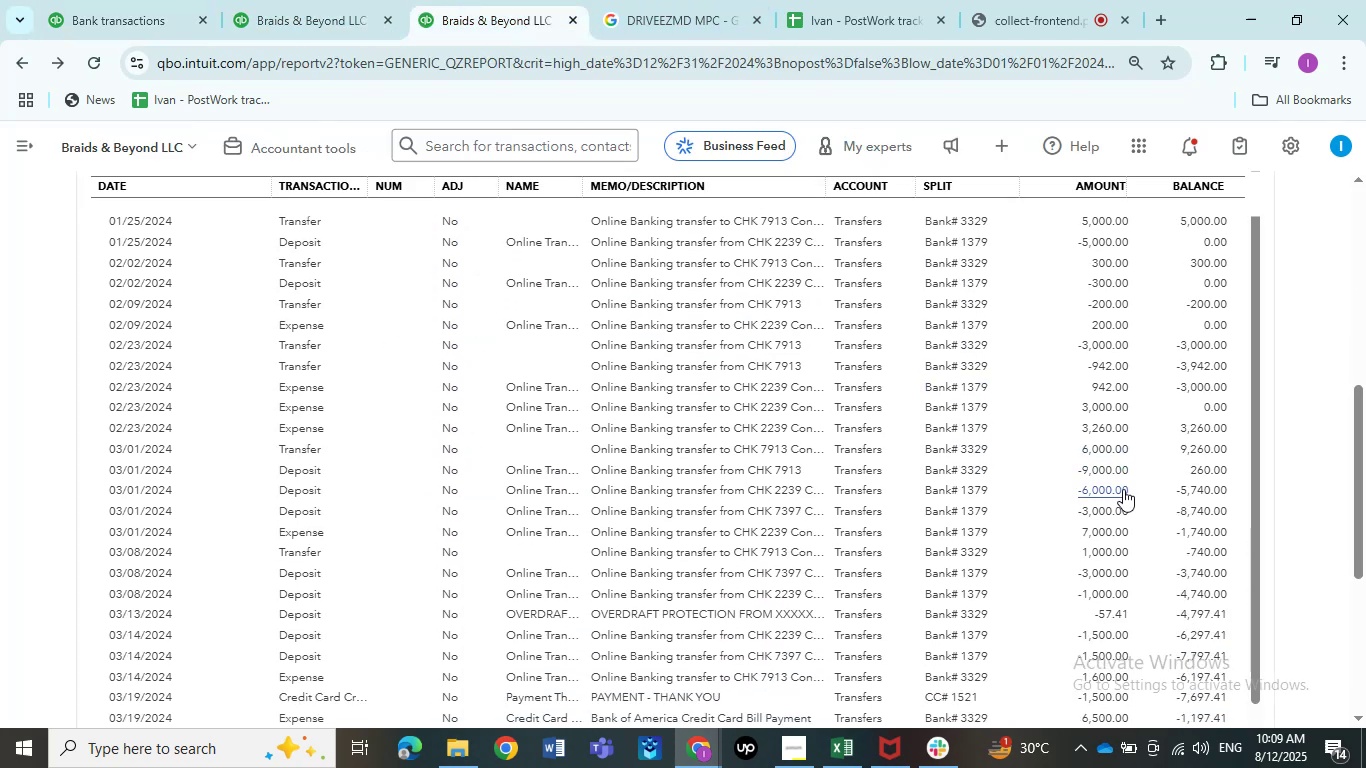 
wait(9.21)
 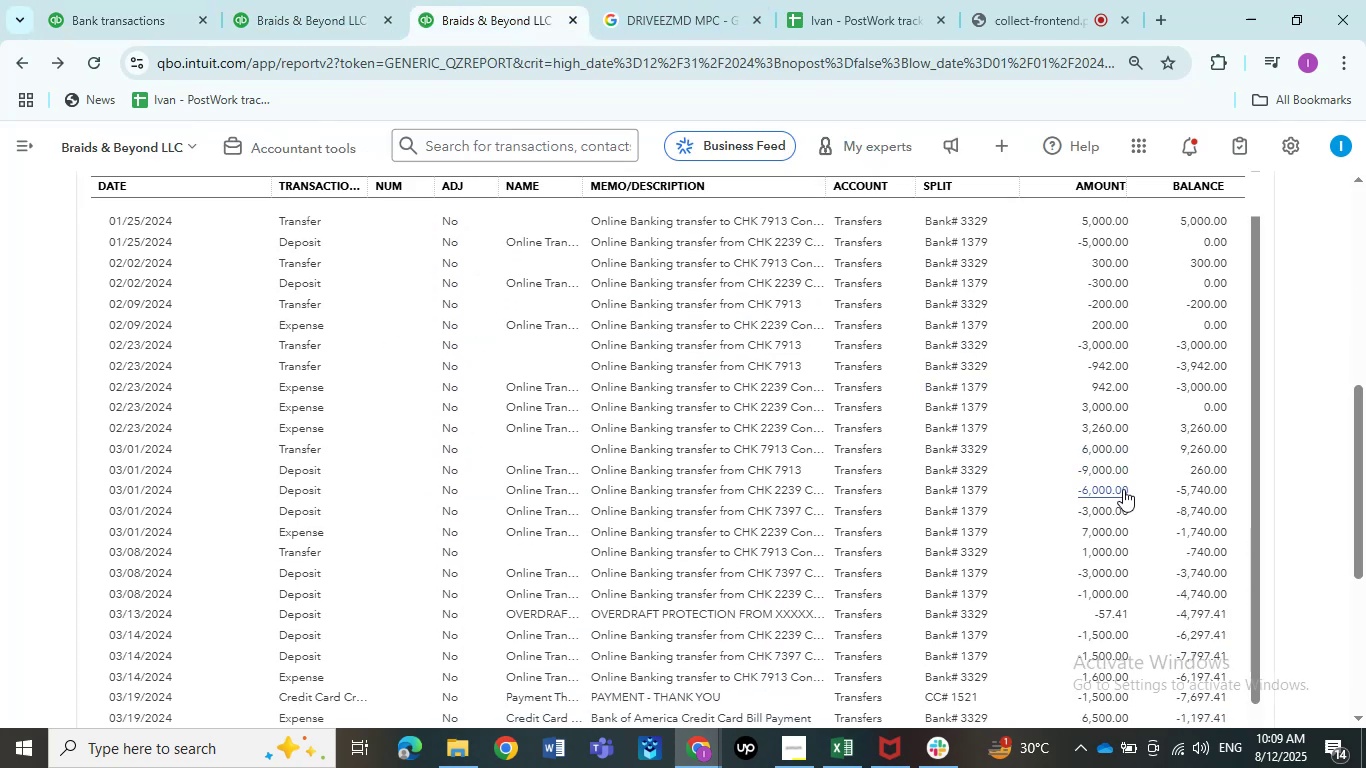 
left_click([1109, 474])
 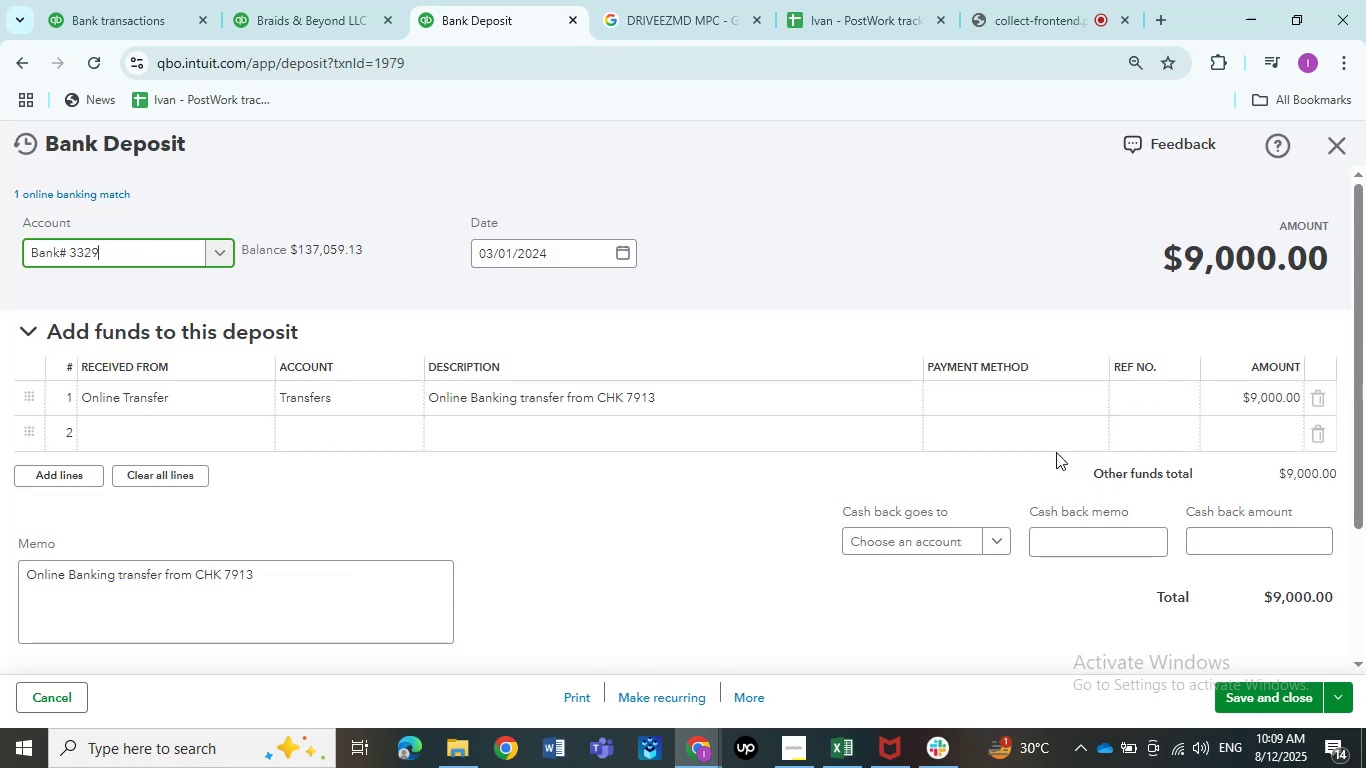 
wait(8.78)
 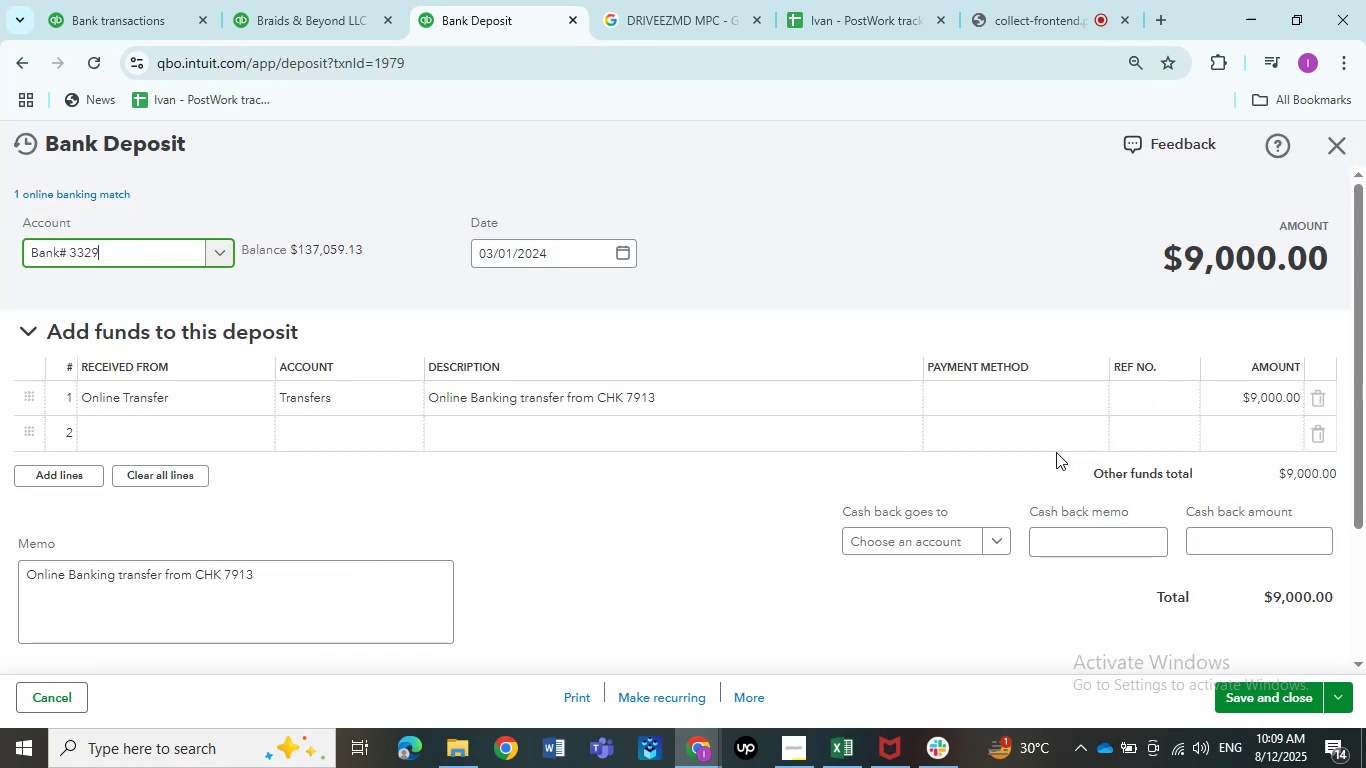 
left_click([289, 403])
 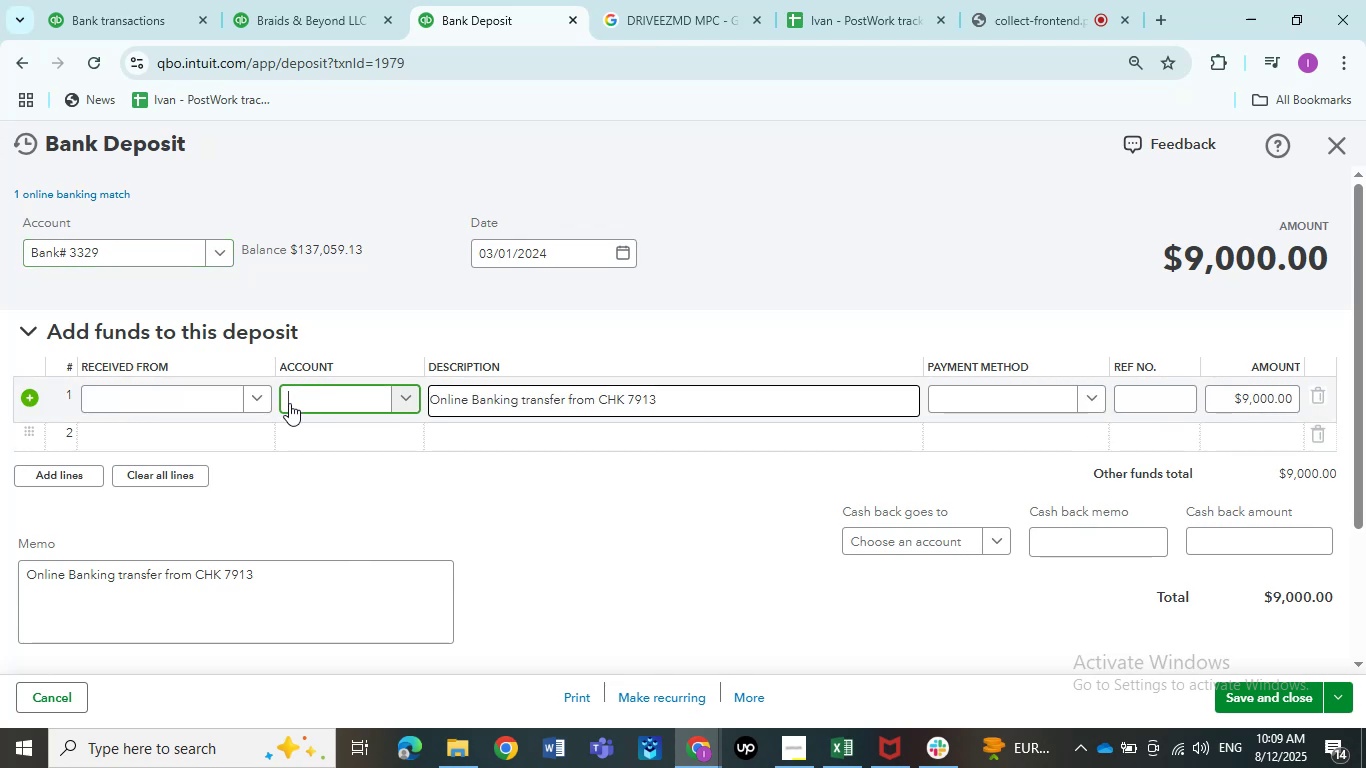 
left_click([289, 403])
 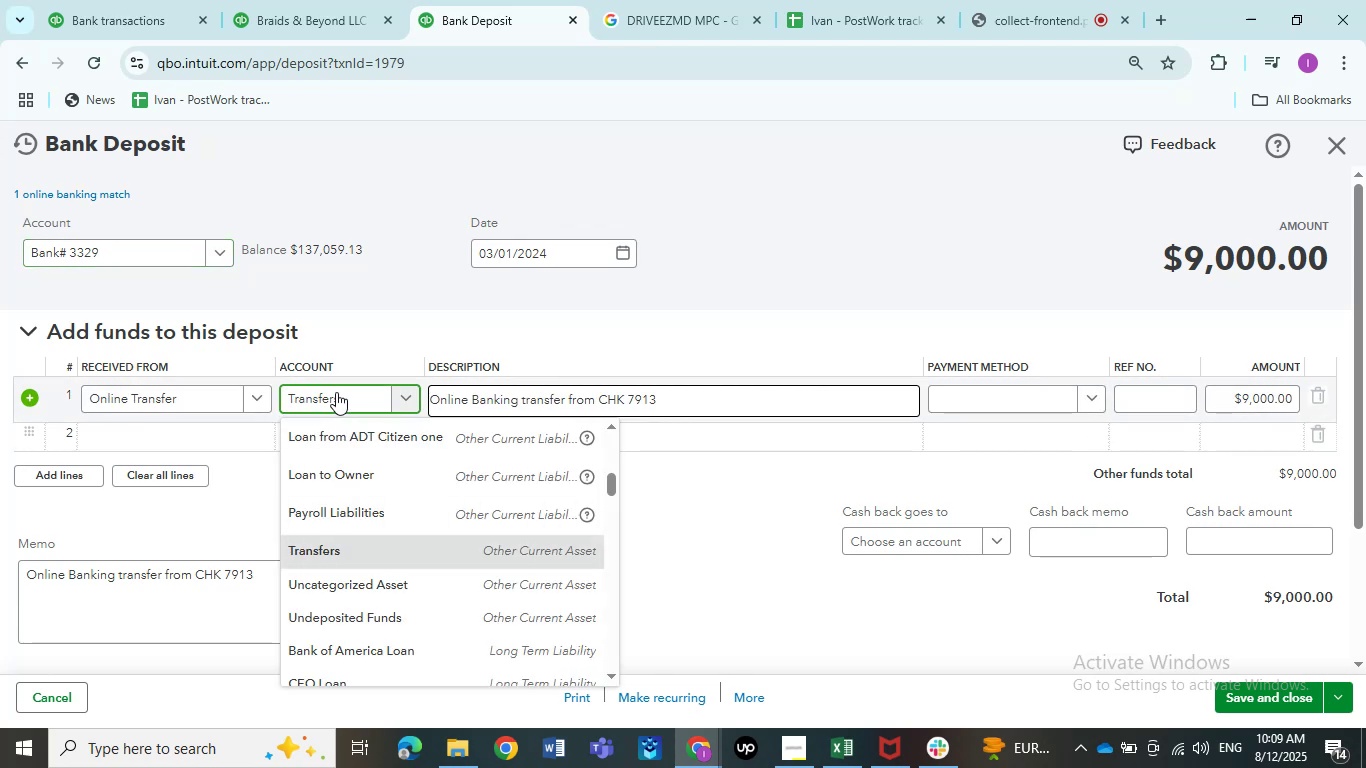 
left_click([217, 262])
 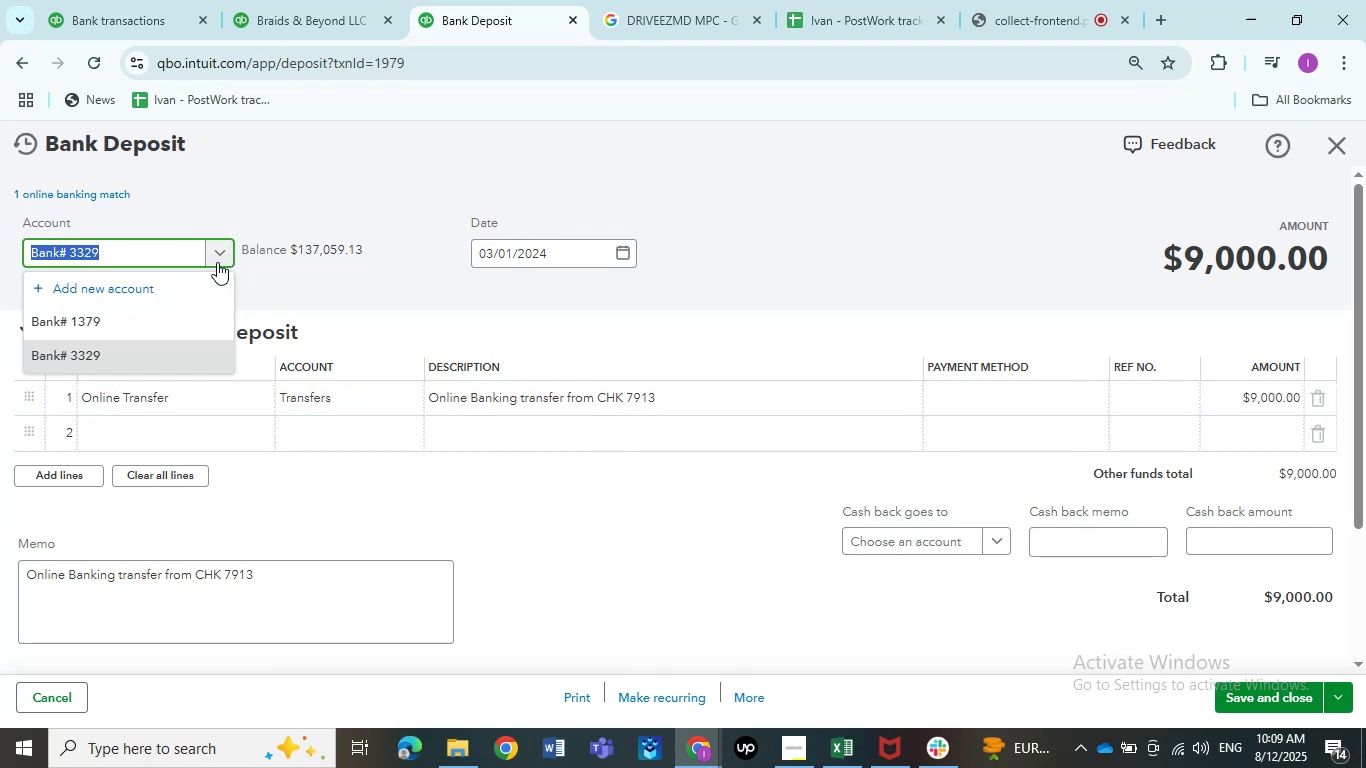 
left_click([217, 262])
 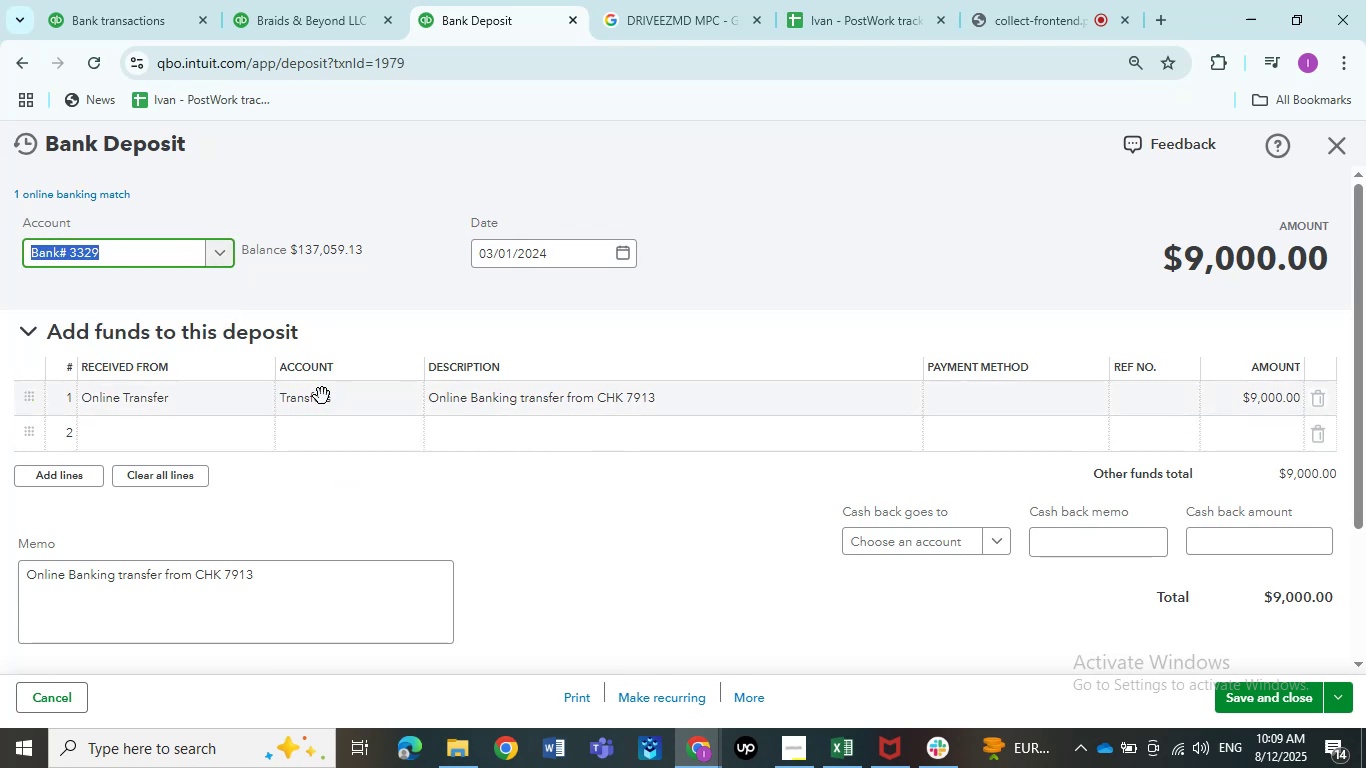 
left_click([322, 400])
 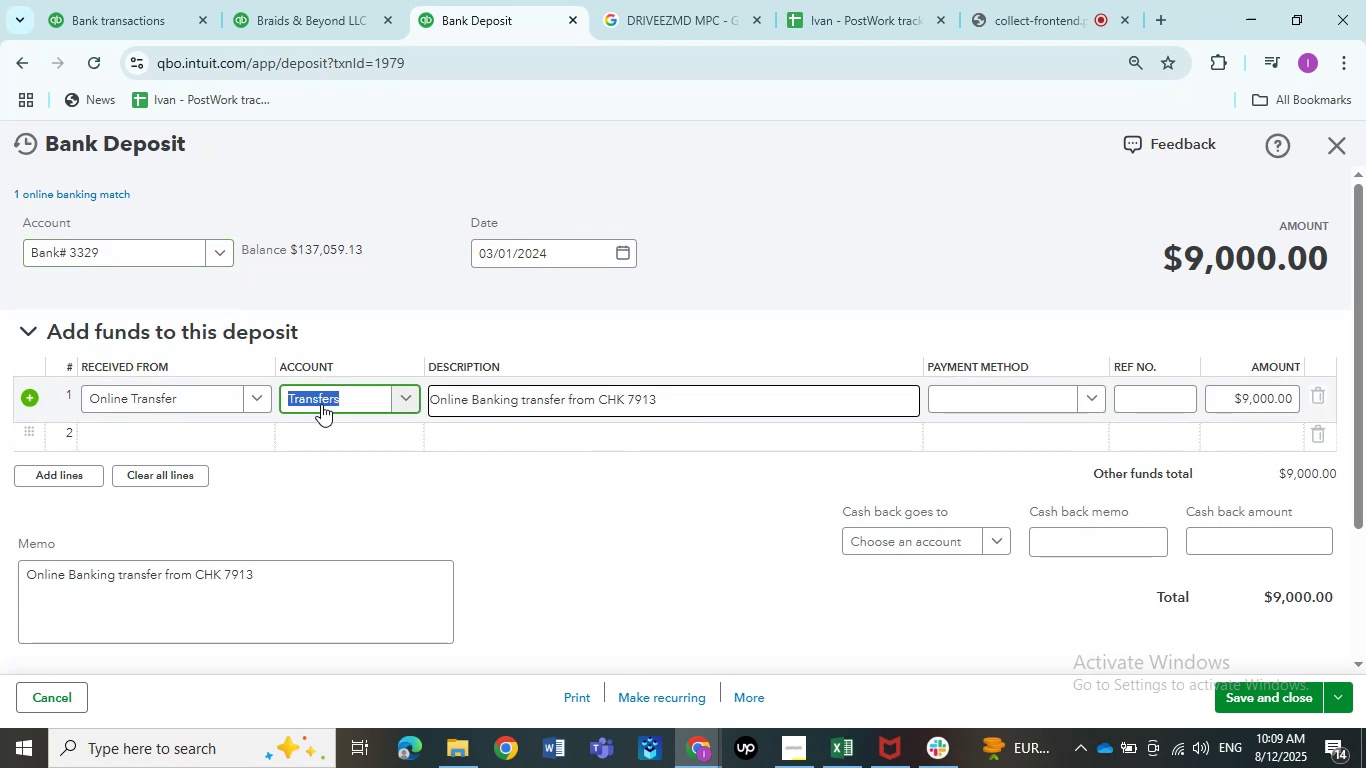 
left_click([321, 404])
 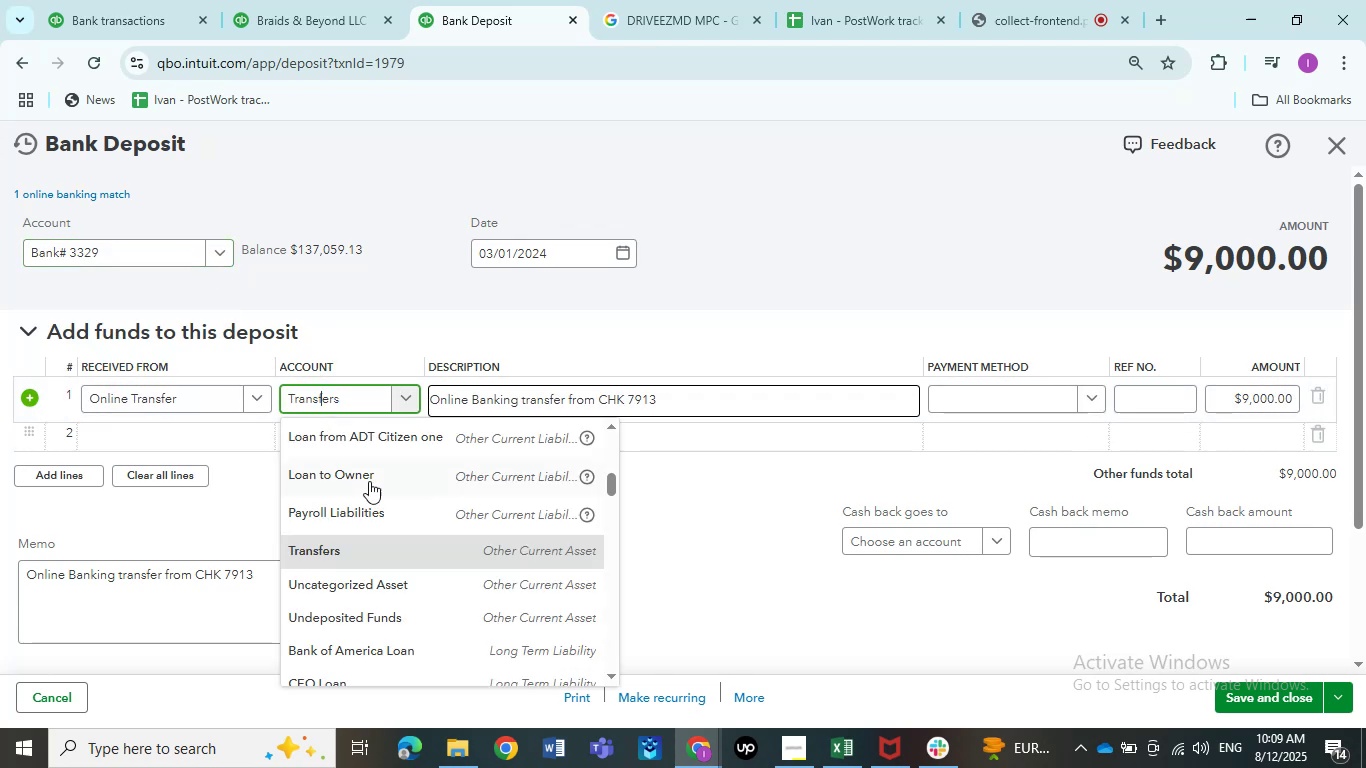 
scroll: coordinate [378, 500], scroll_direction: down, amount: 14.0
 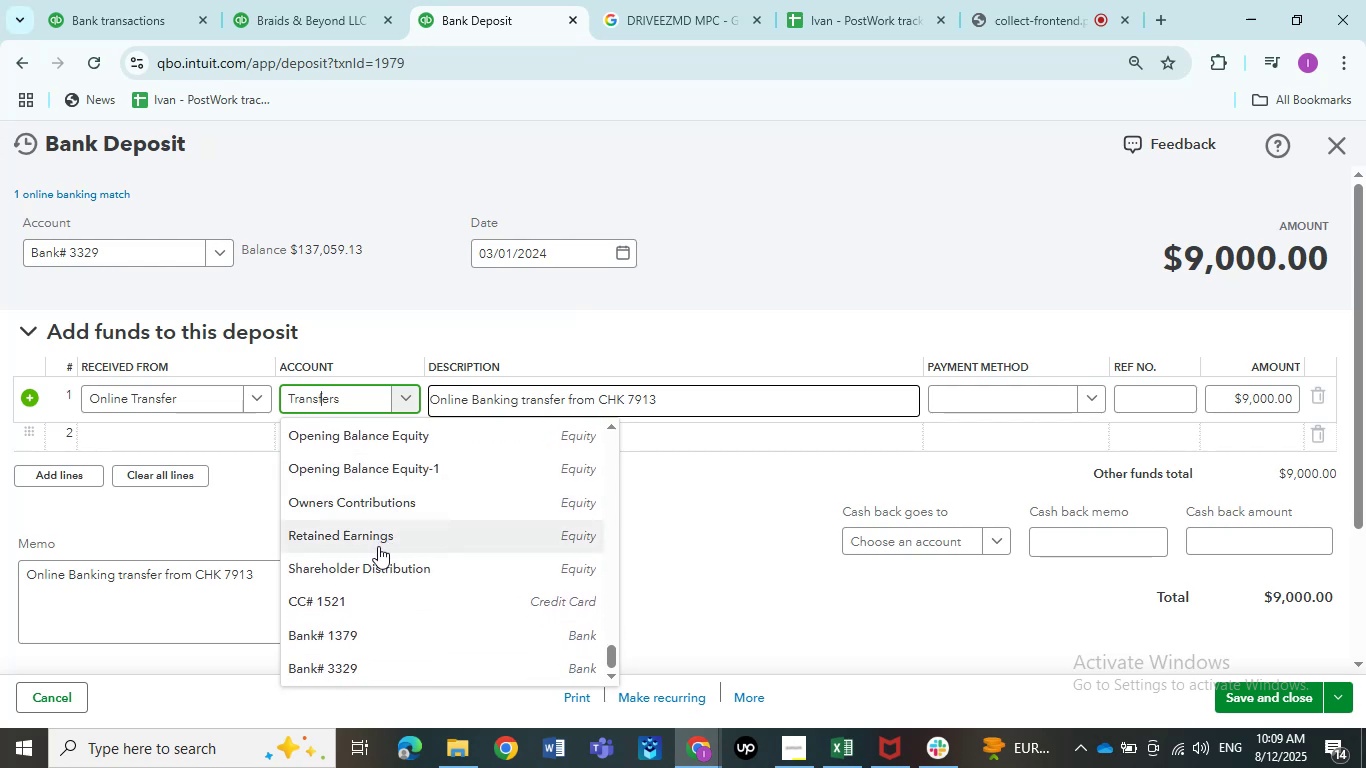 
left_click([377, 558])
 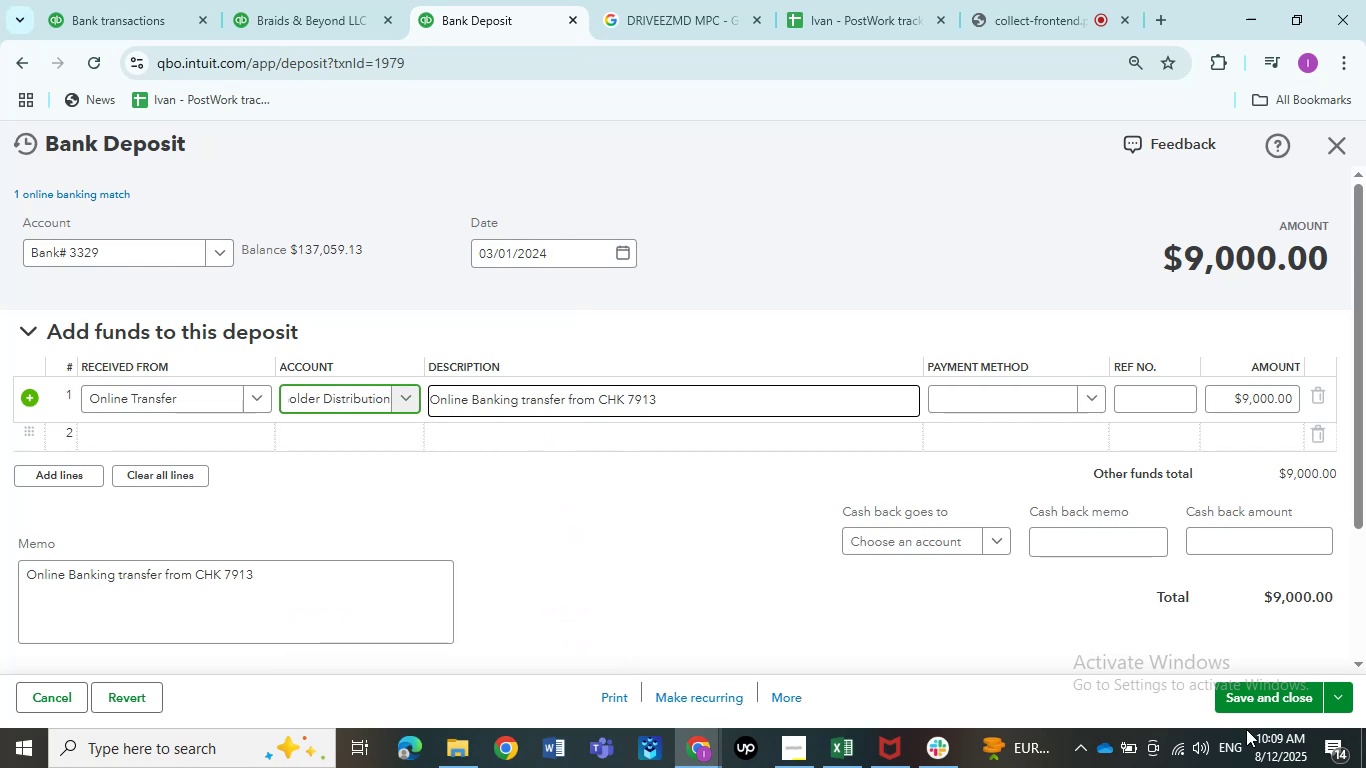 
left_click([1245, 710])
 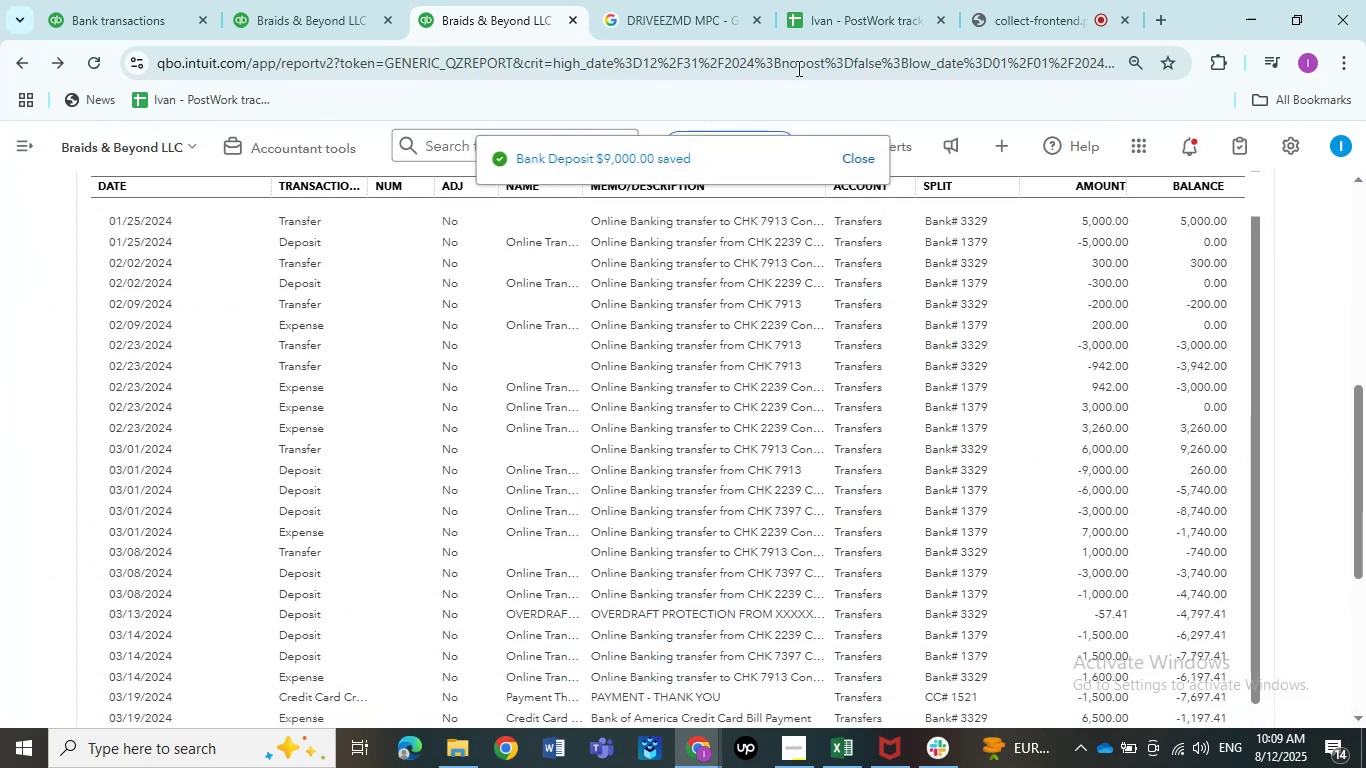 
left_click([825, 36])
 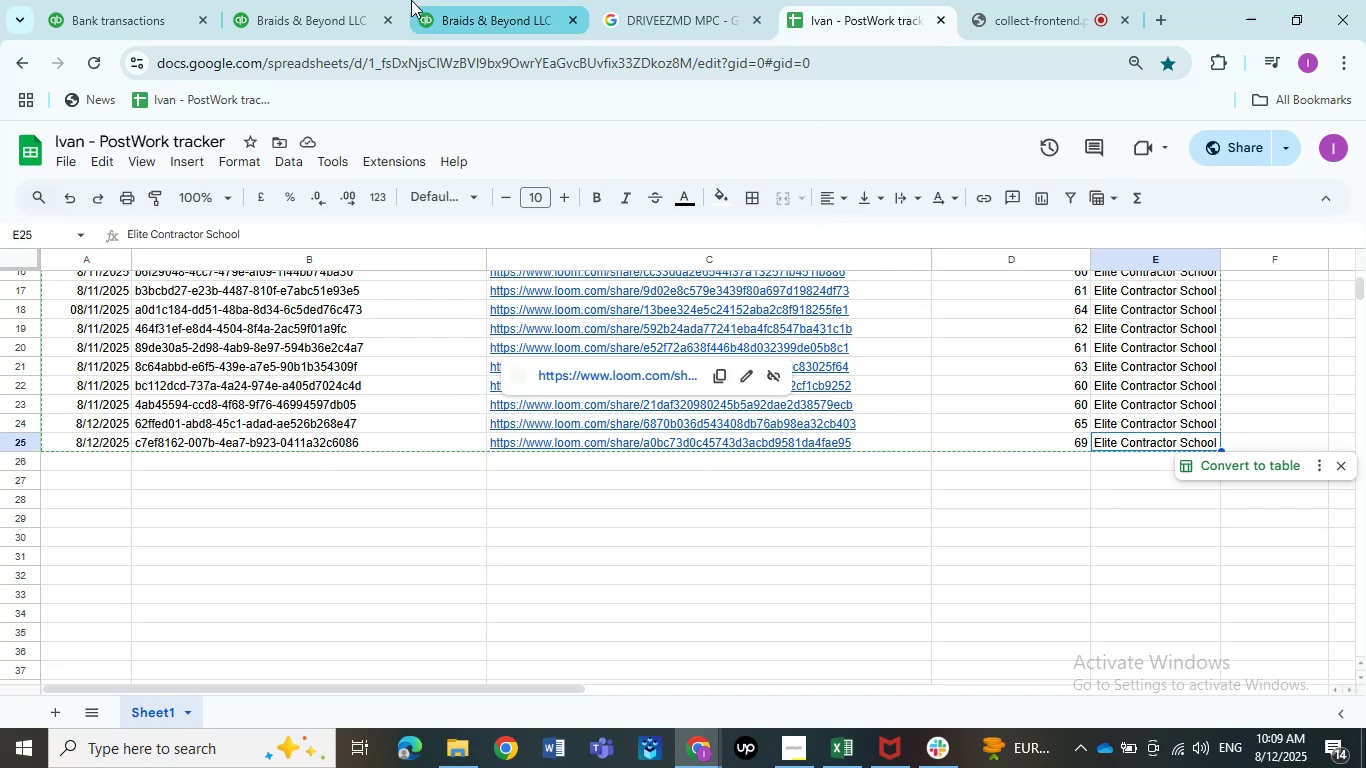 
wait(5.3)
 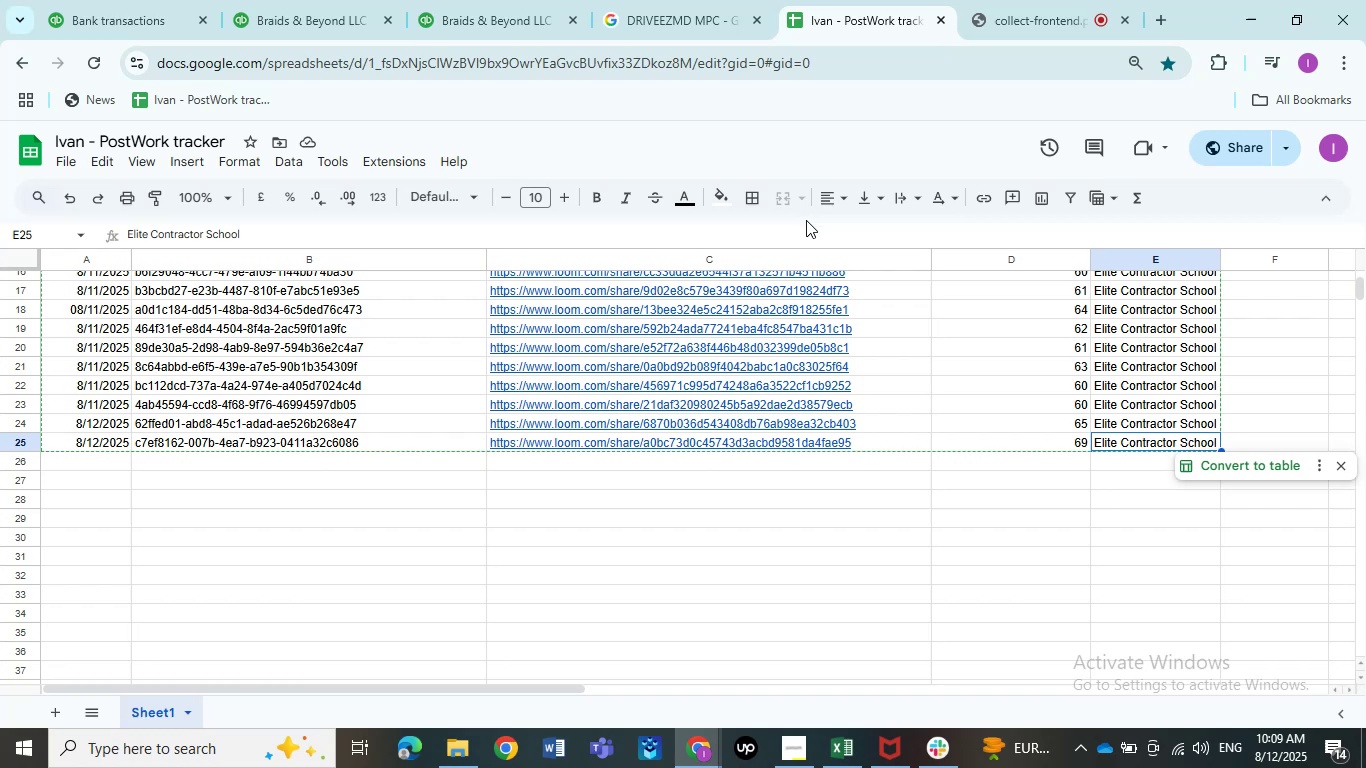 
left_click([283, 22])
 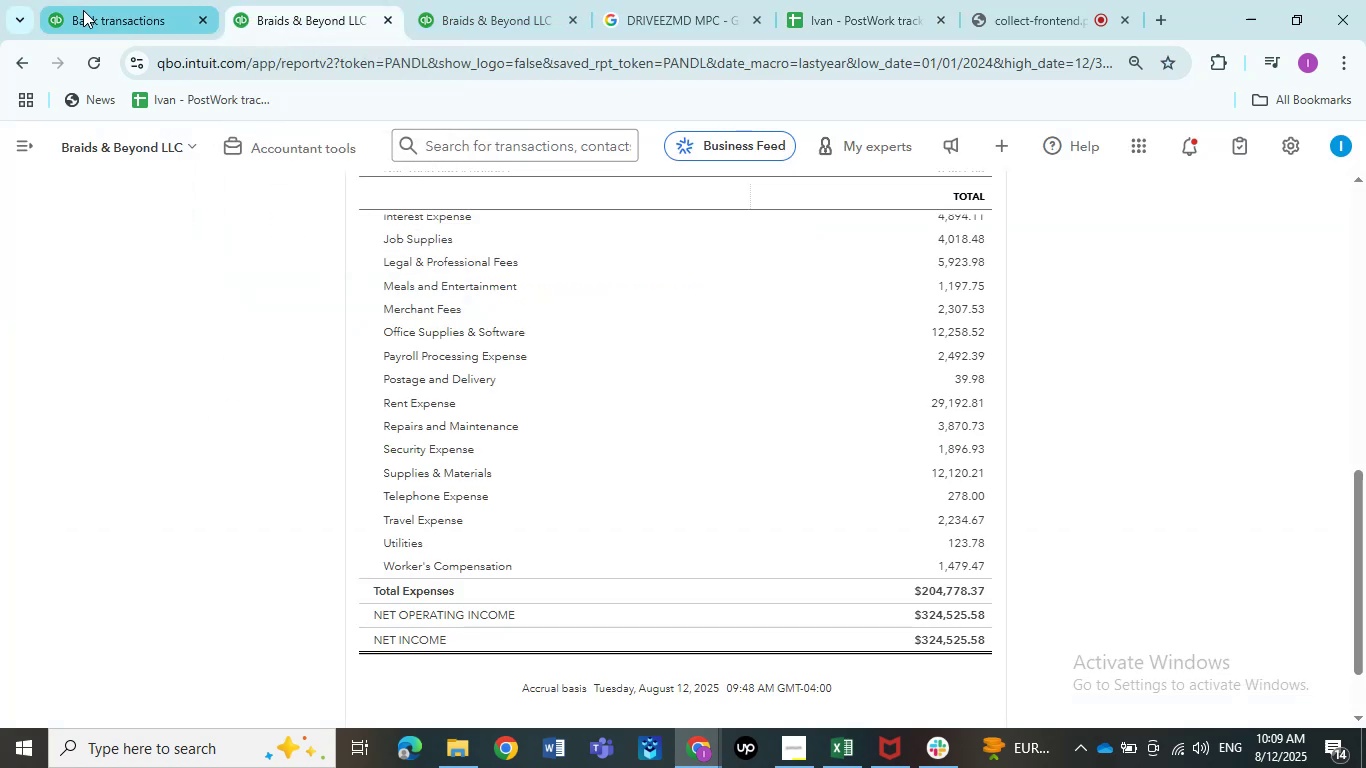 
left_click([83, 10])
 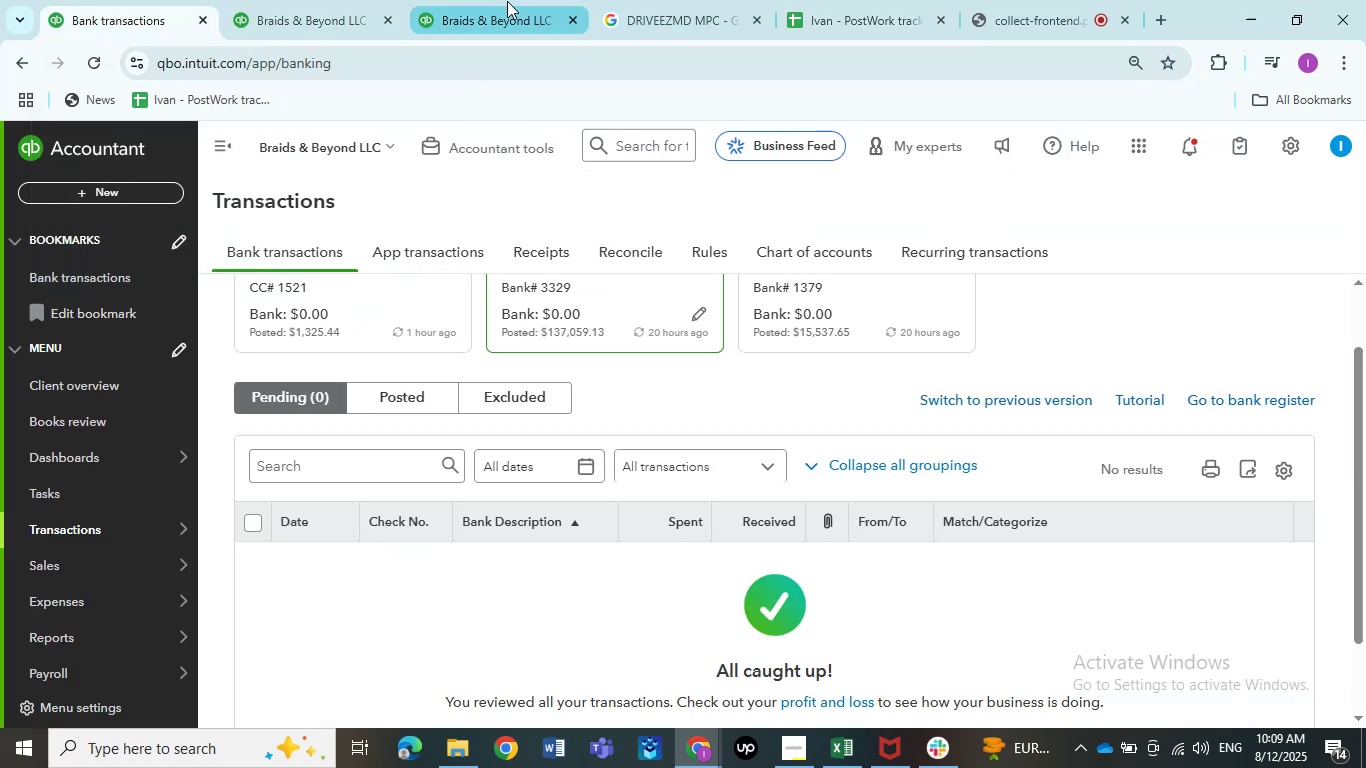 
left_click([504, 0])
 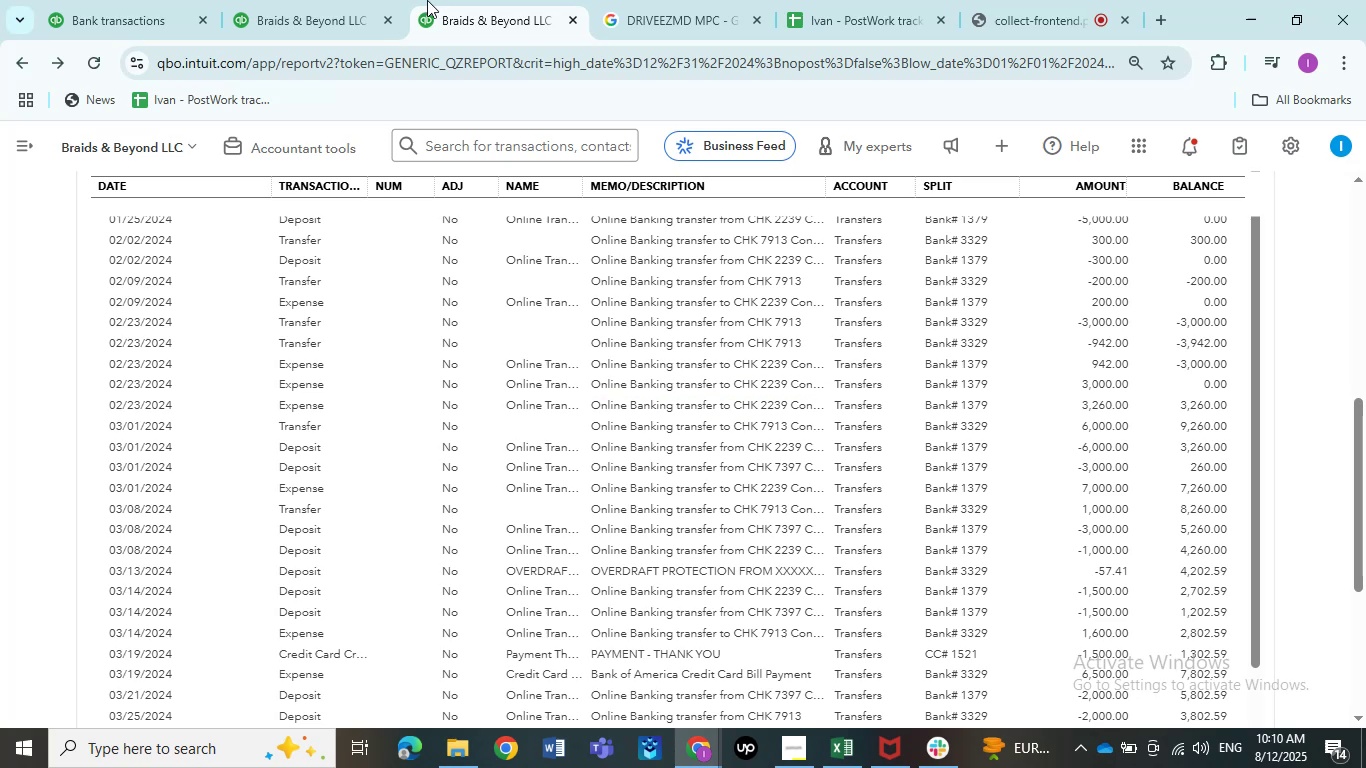 
wait(15.92)
 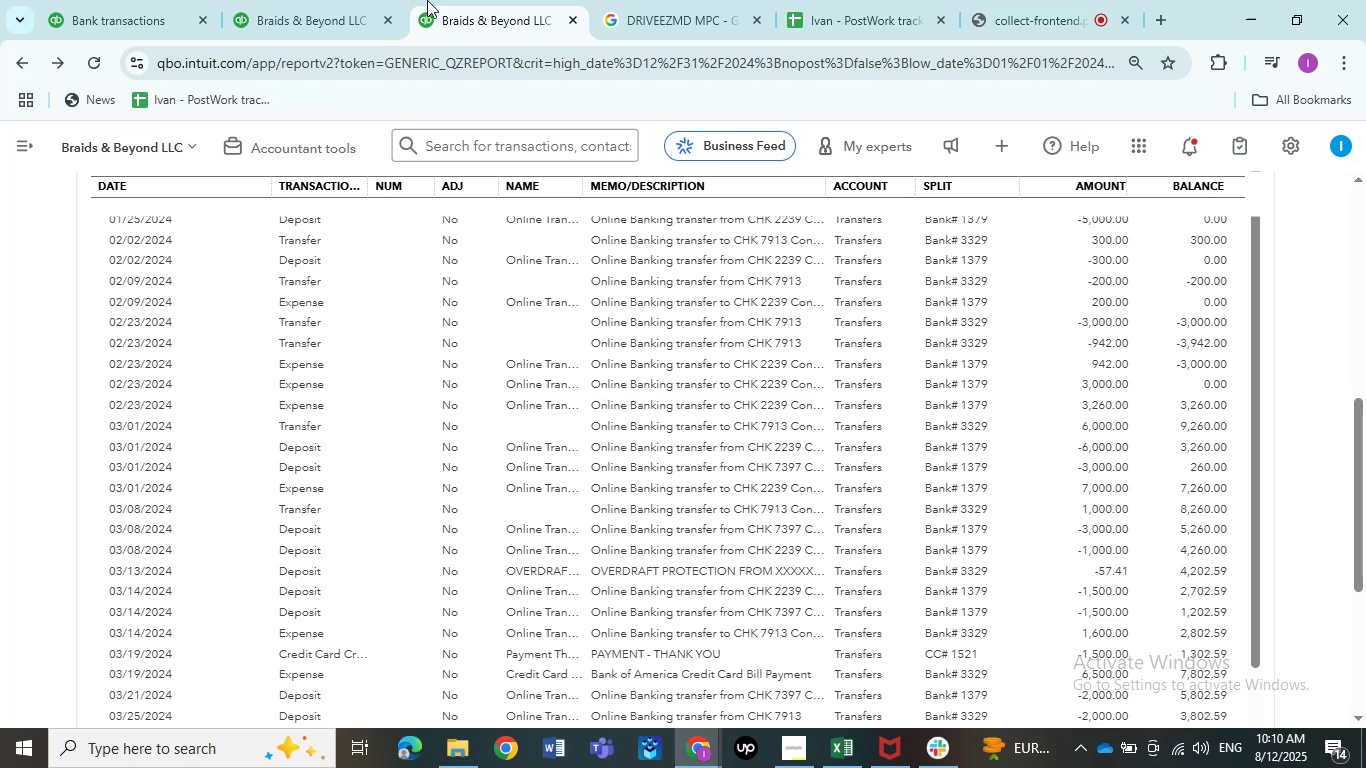 
left_click([199, 471])
 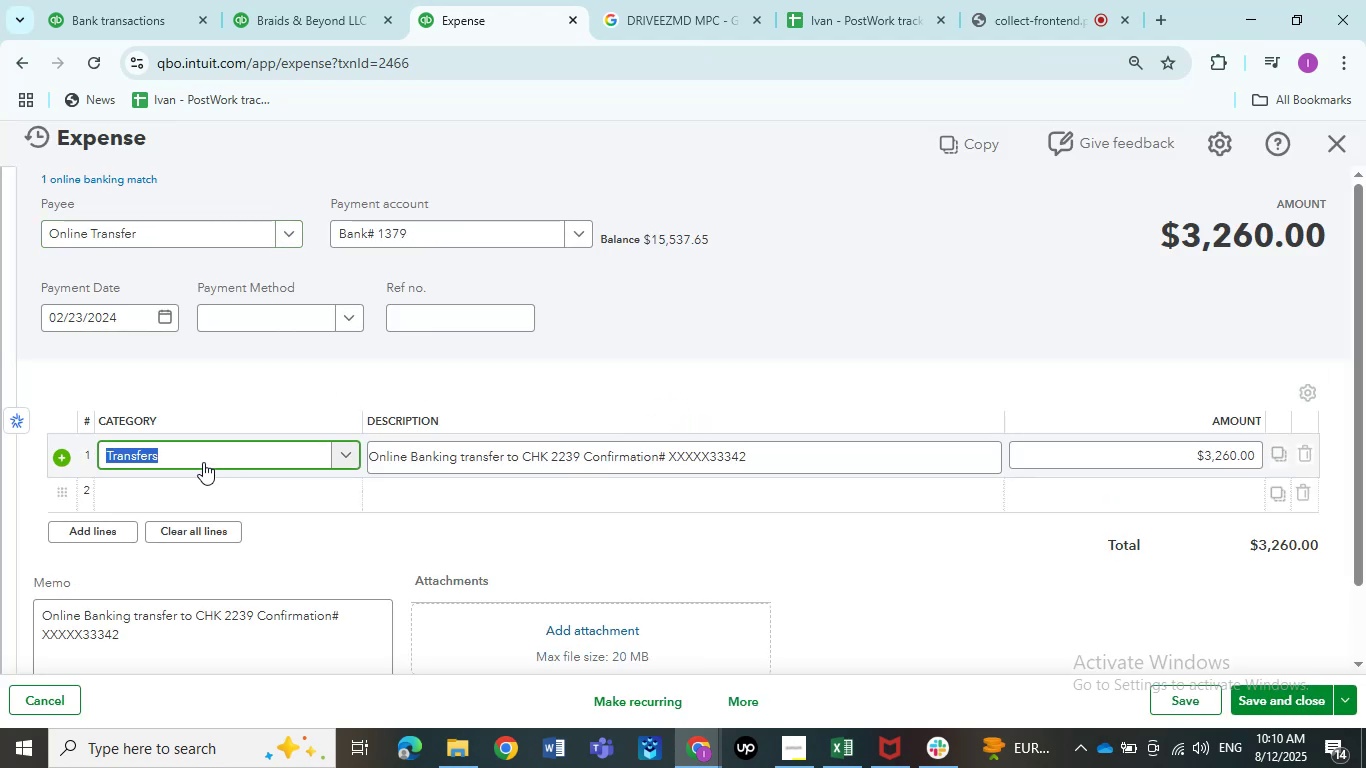 
left_click([203, 462])
 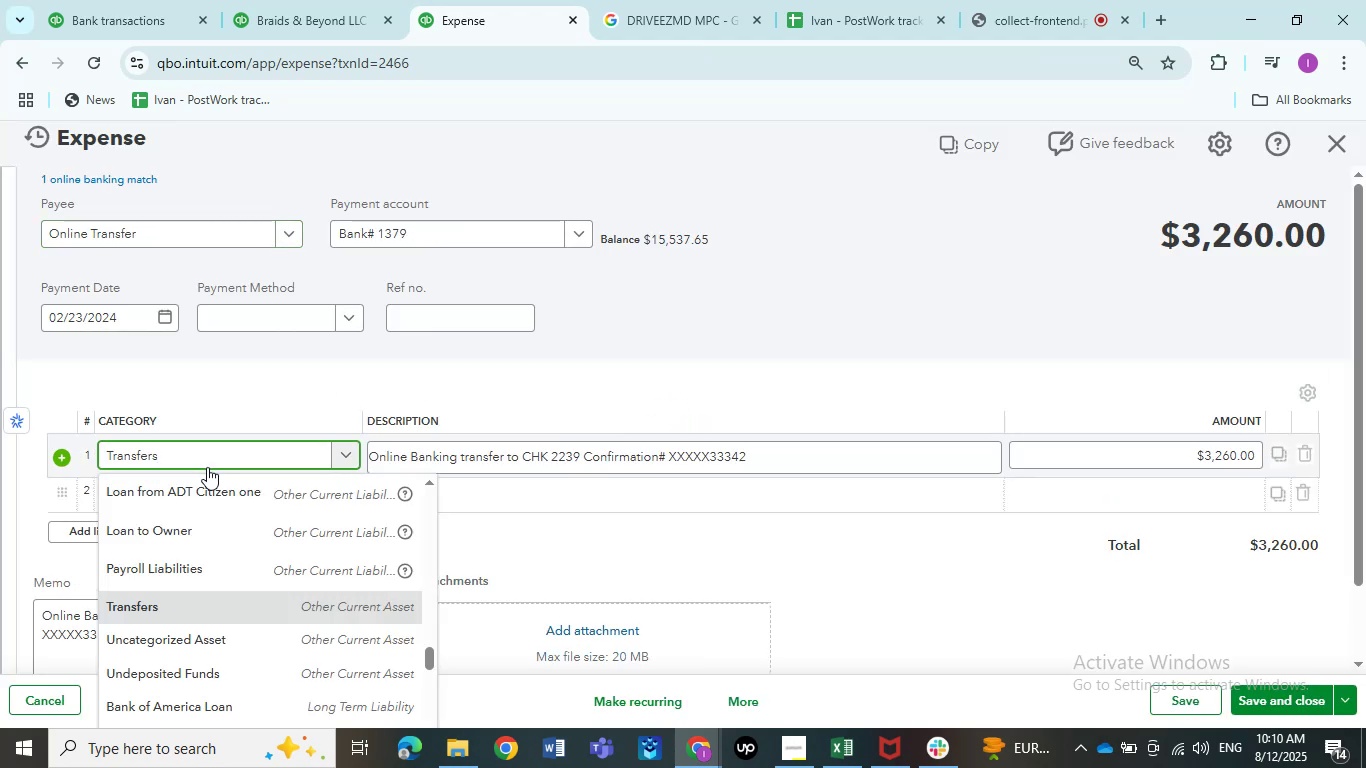 
left_click([207, 467])
 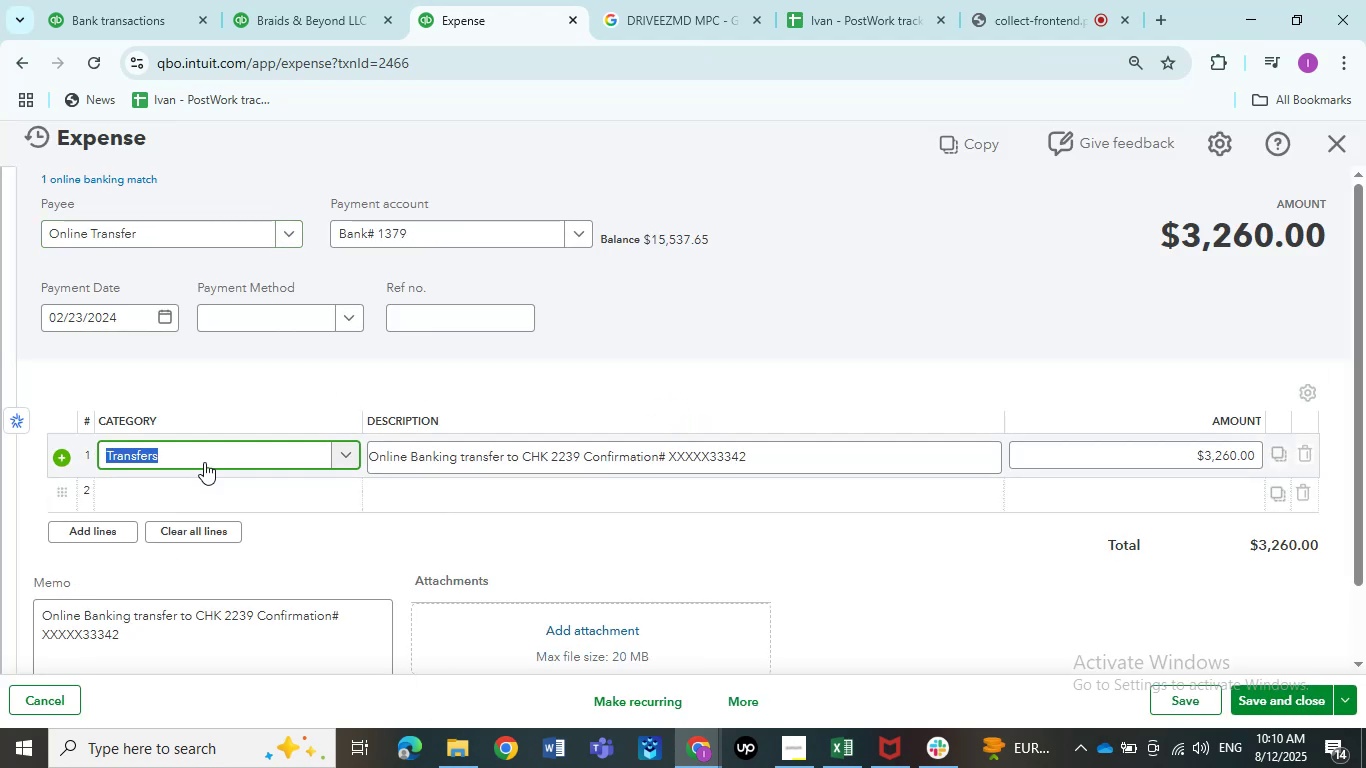 
left_click([205, 460])
 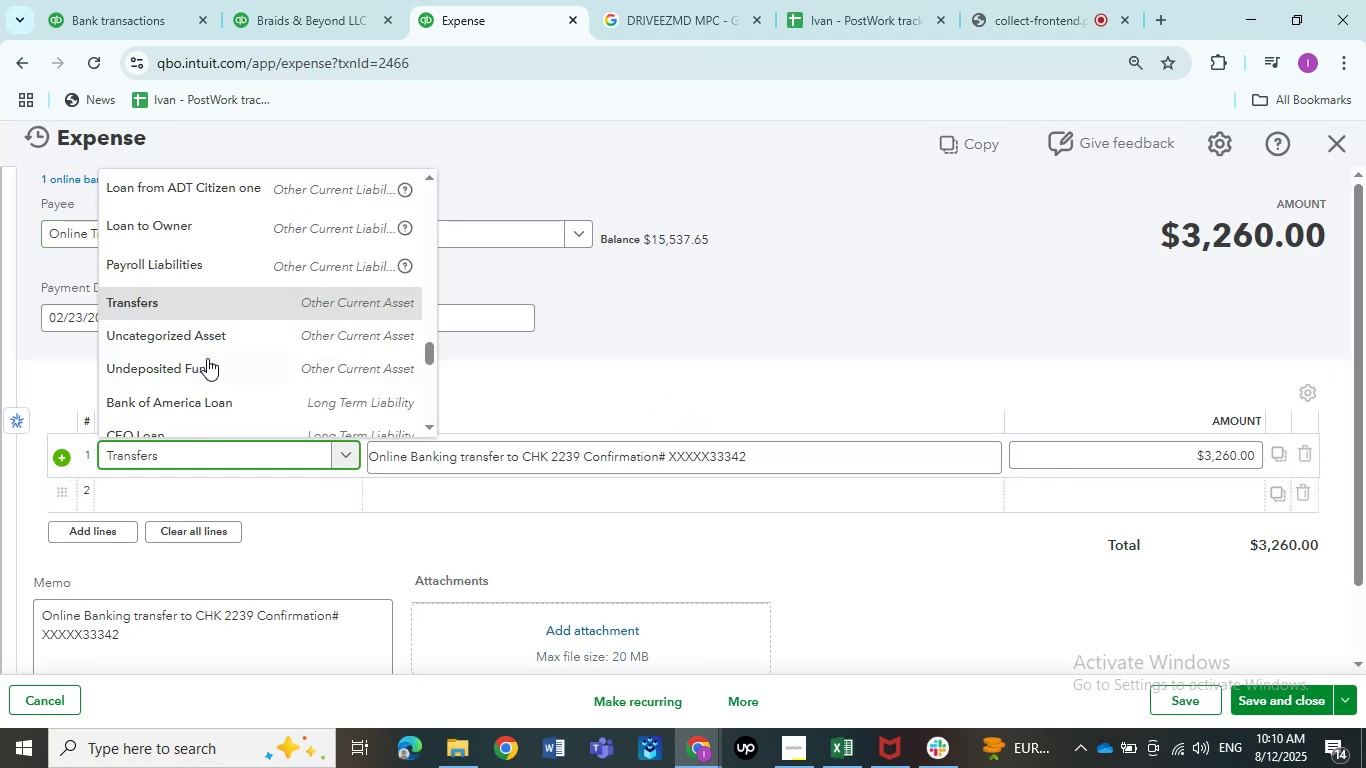 
scroll: coordinate [208, 357], scroll_direction: down, amount: 6.0
 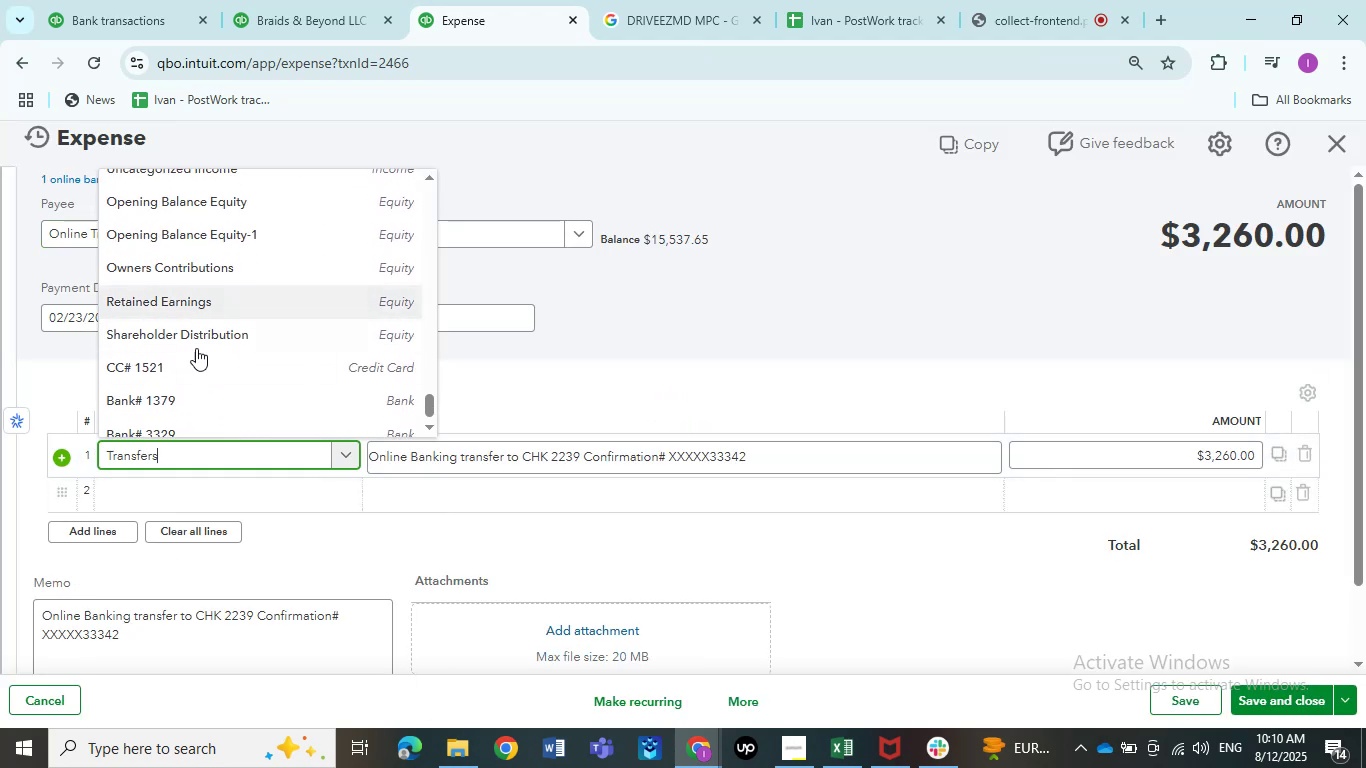 
left_click([195, 351])
 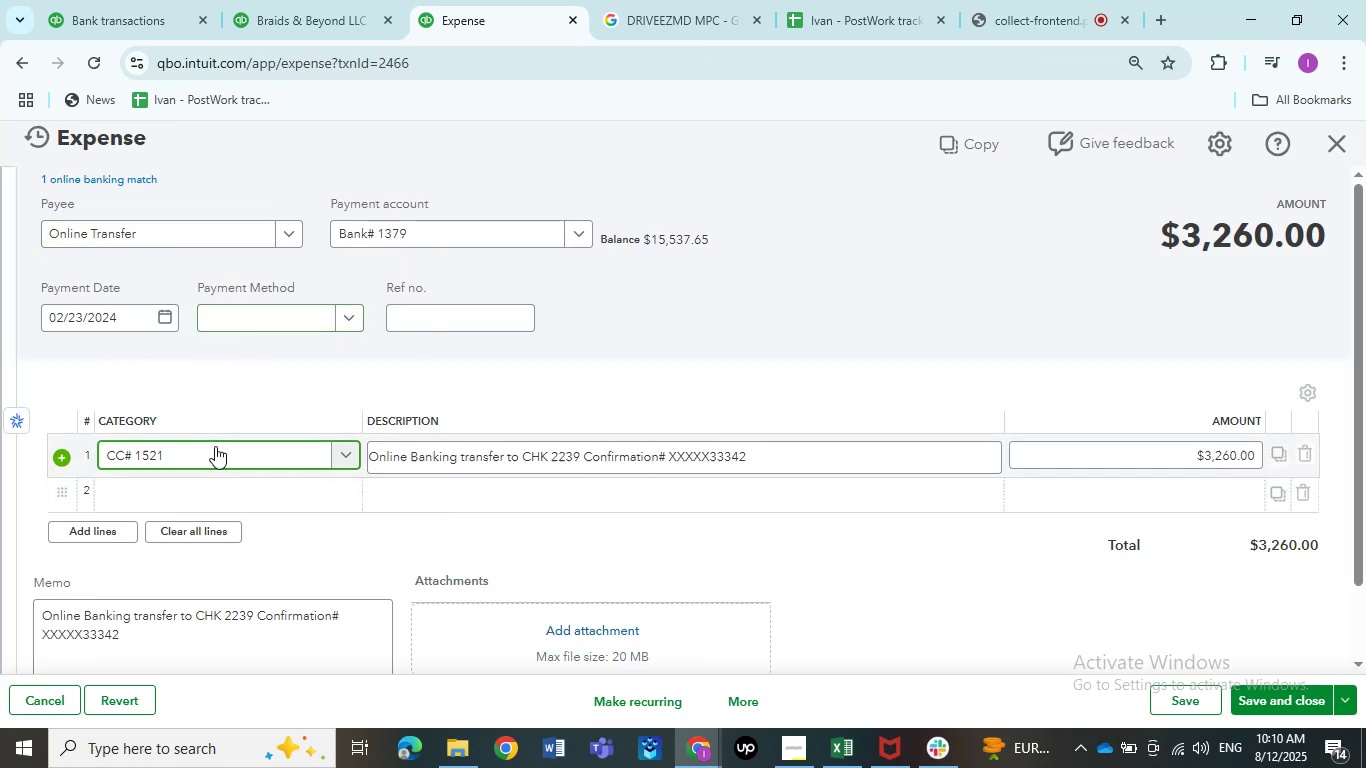 
left_click([215, 446])
 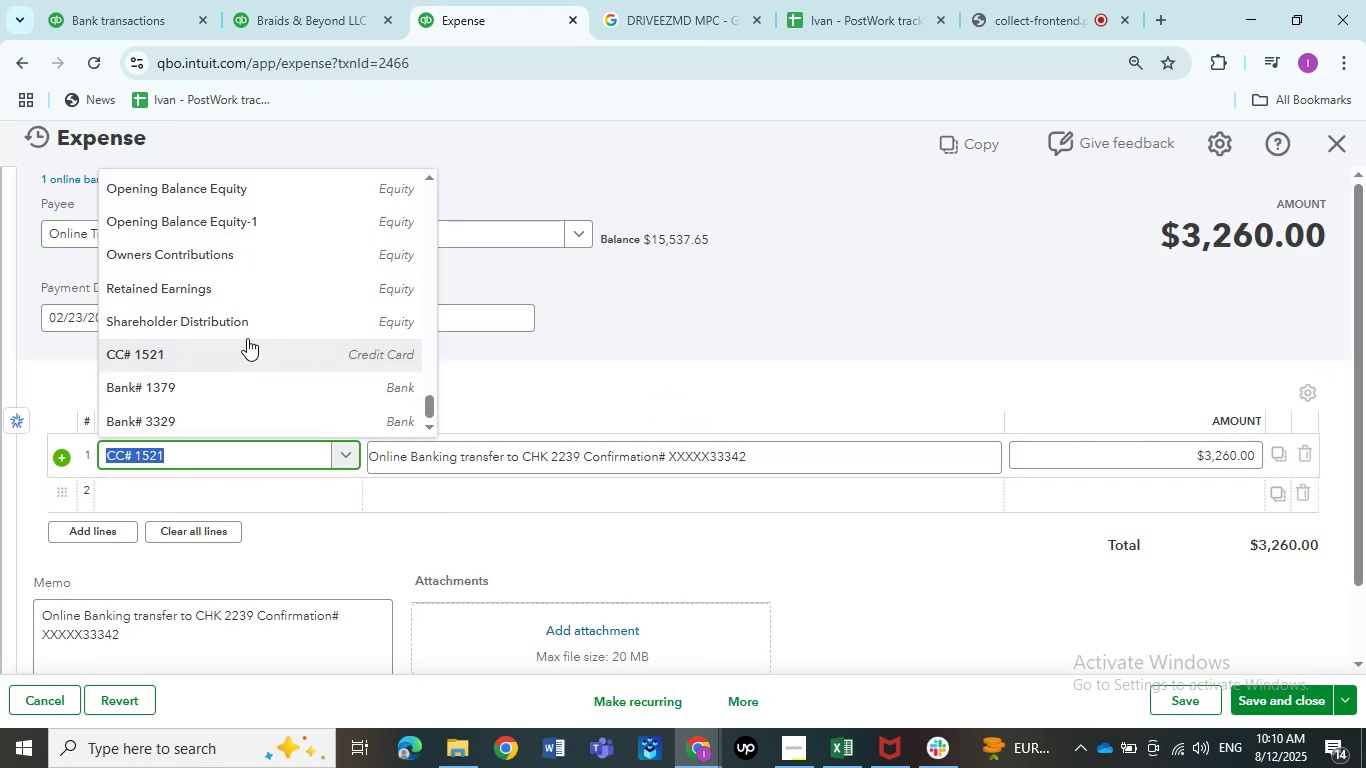 
left_click([247, 329])
 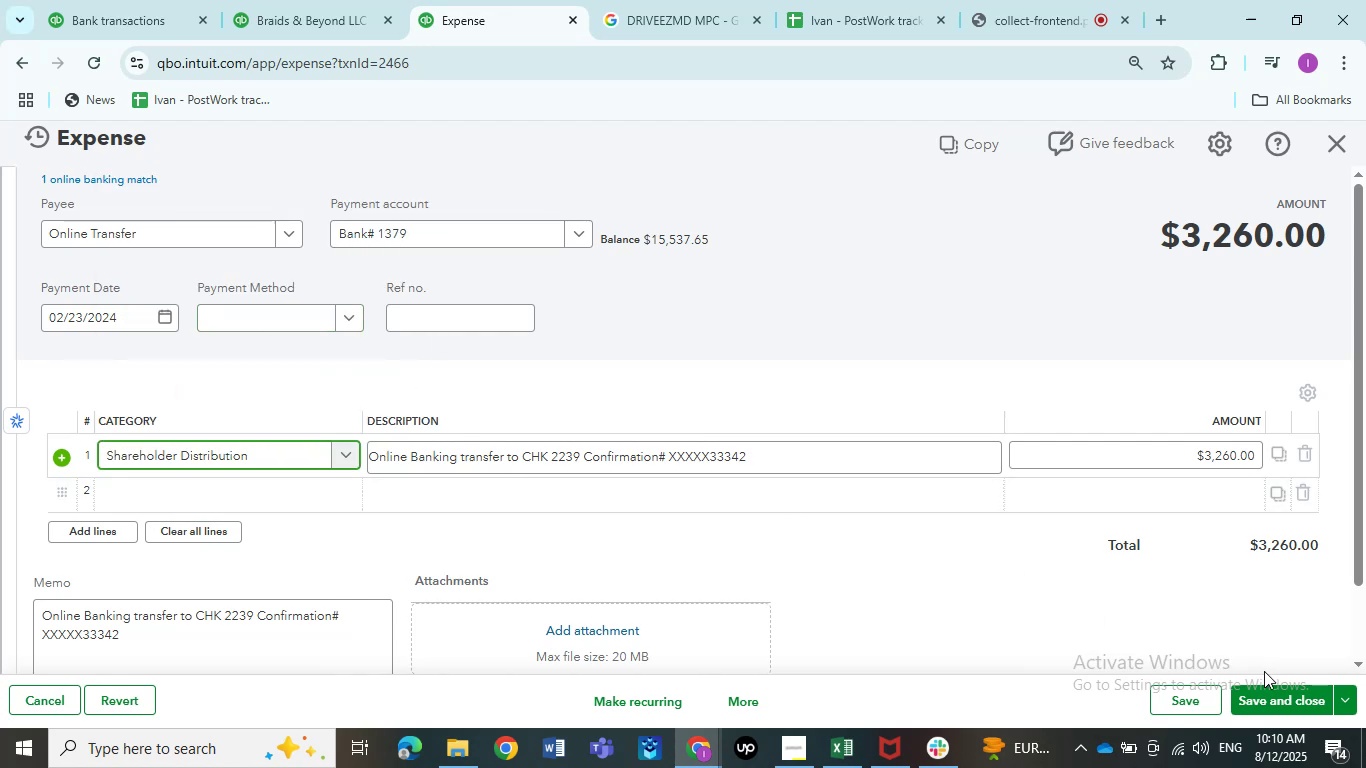 
left_click([1274, 687])
 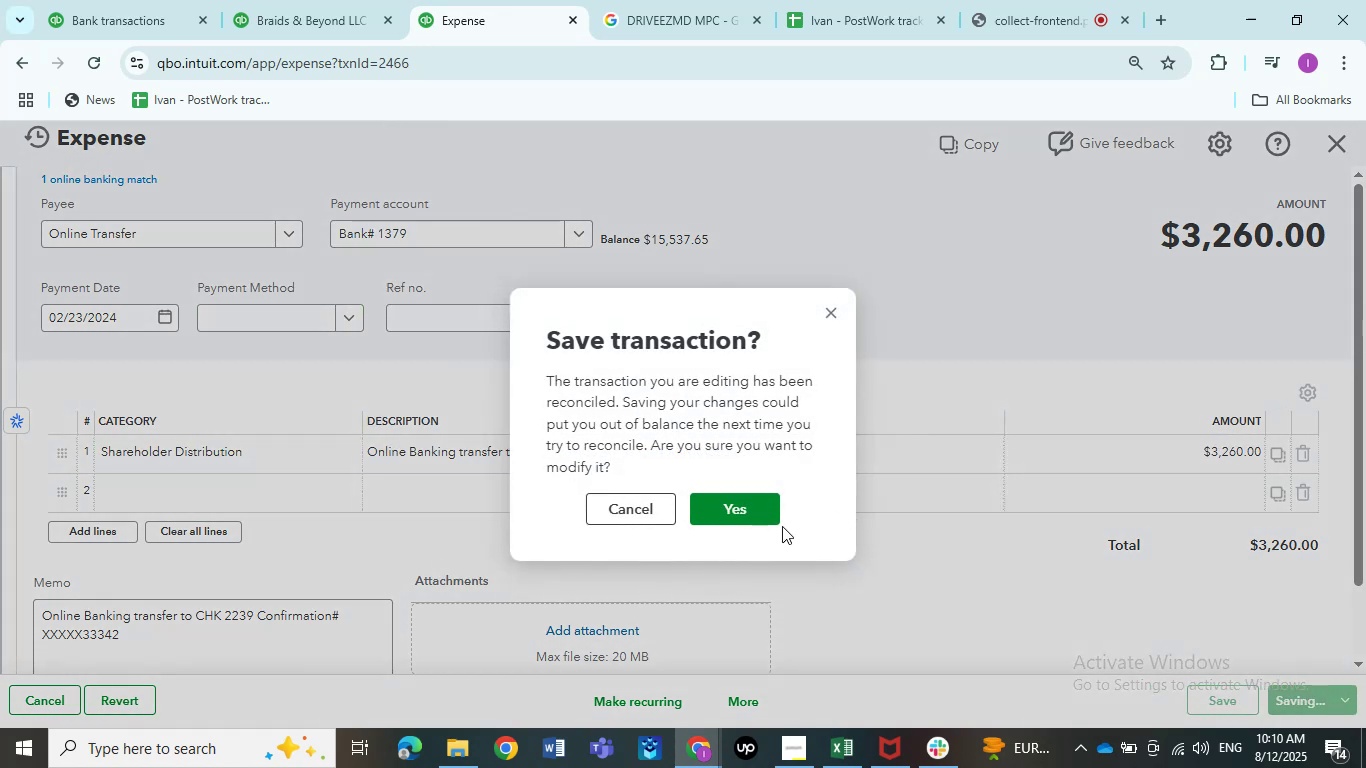 
left_click([757, 516])
 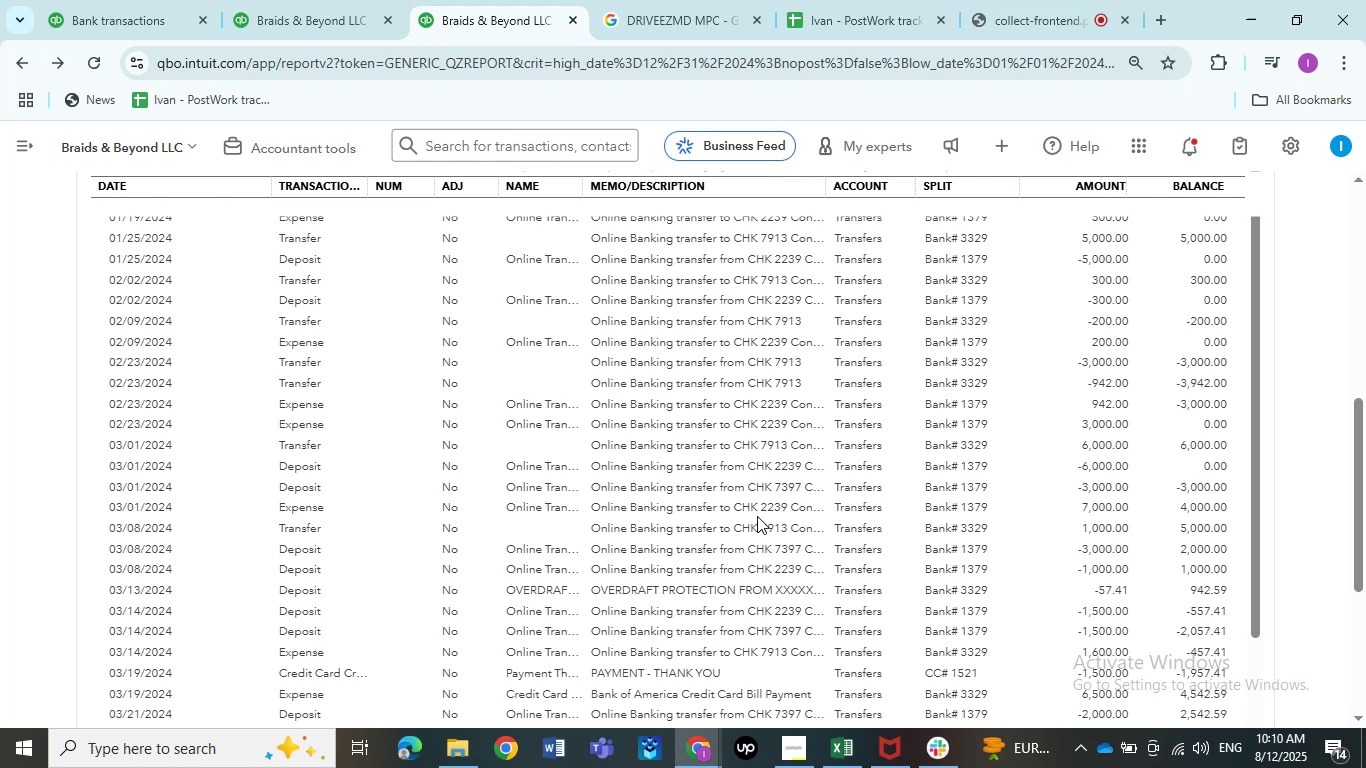 
wait(15.56)
 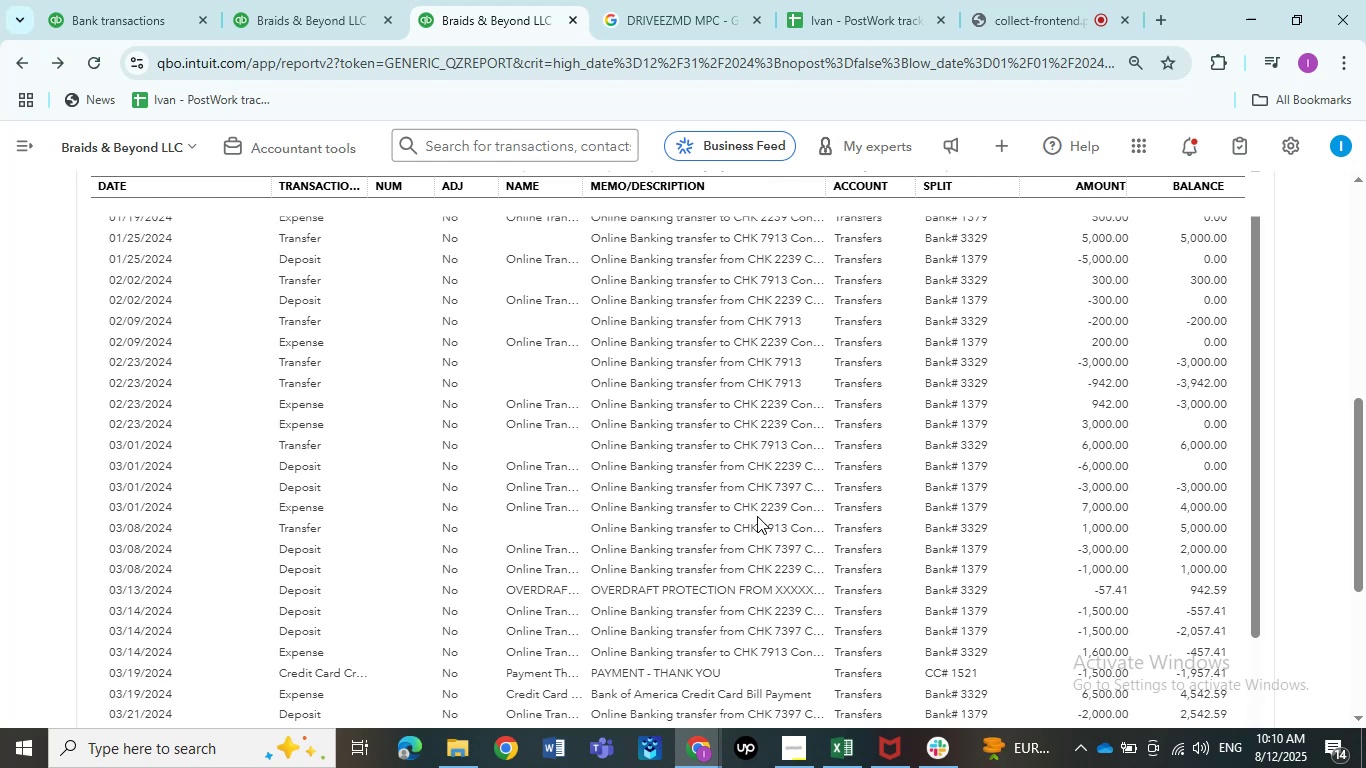 
scroll: coordinate [752, 438], scroll_direction: down, amount: 2.0
 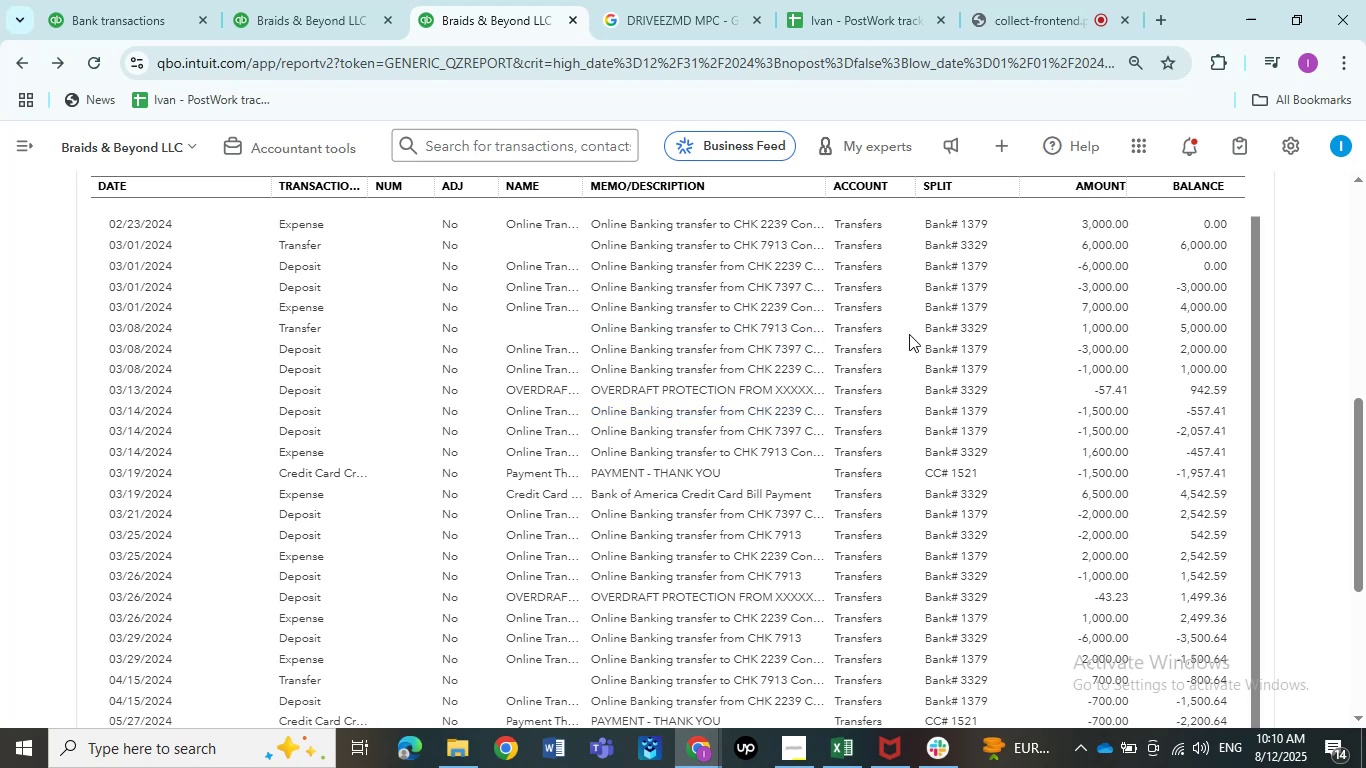 
wait(28.14)
 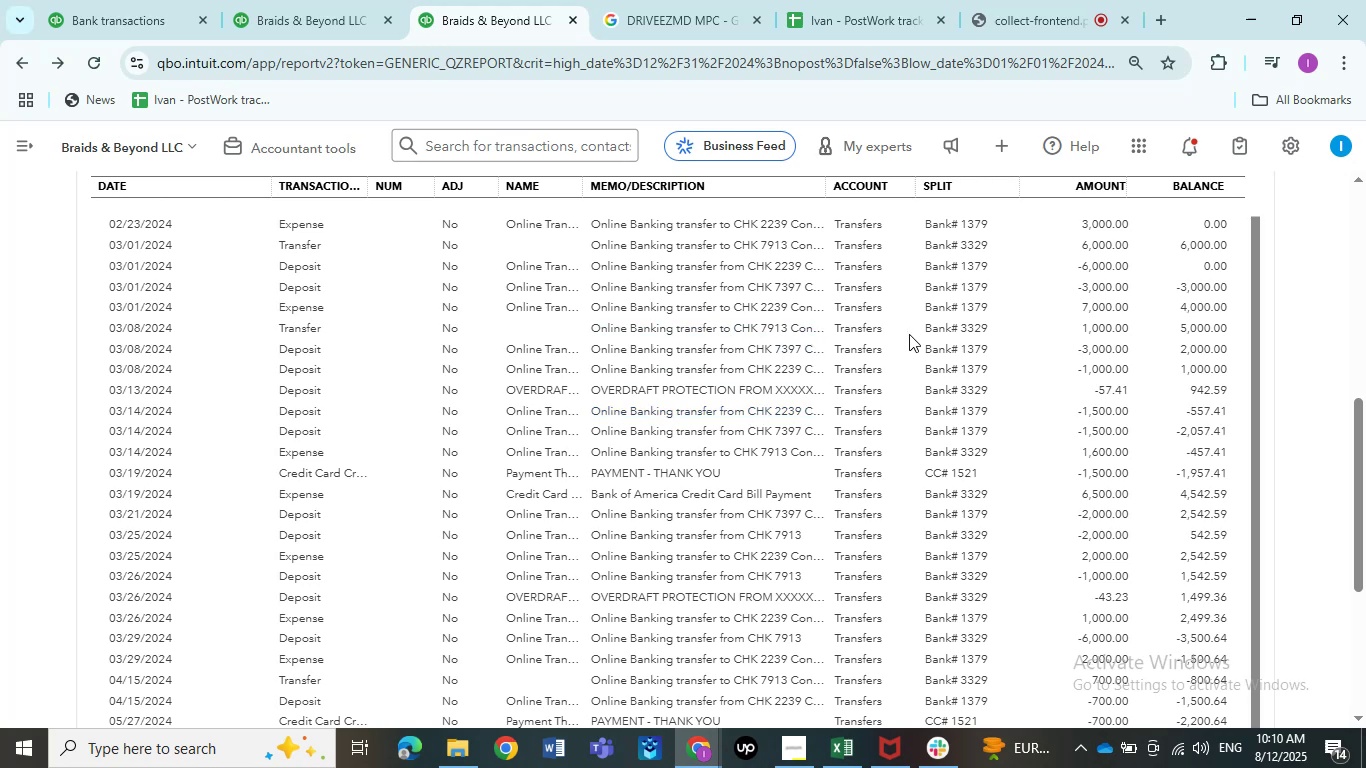 
left_click([1127, 313])
 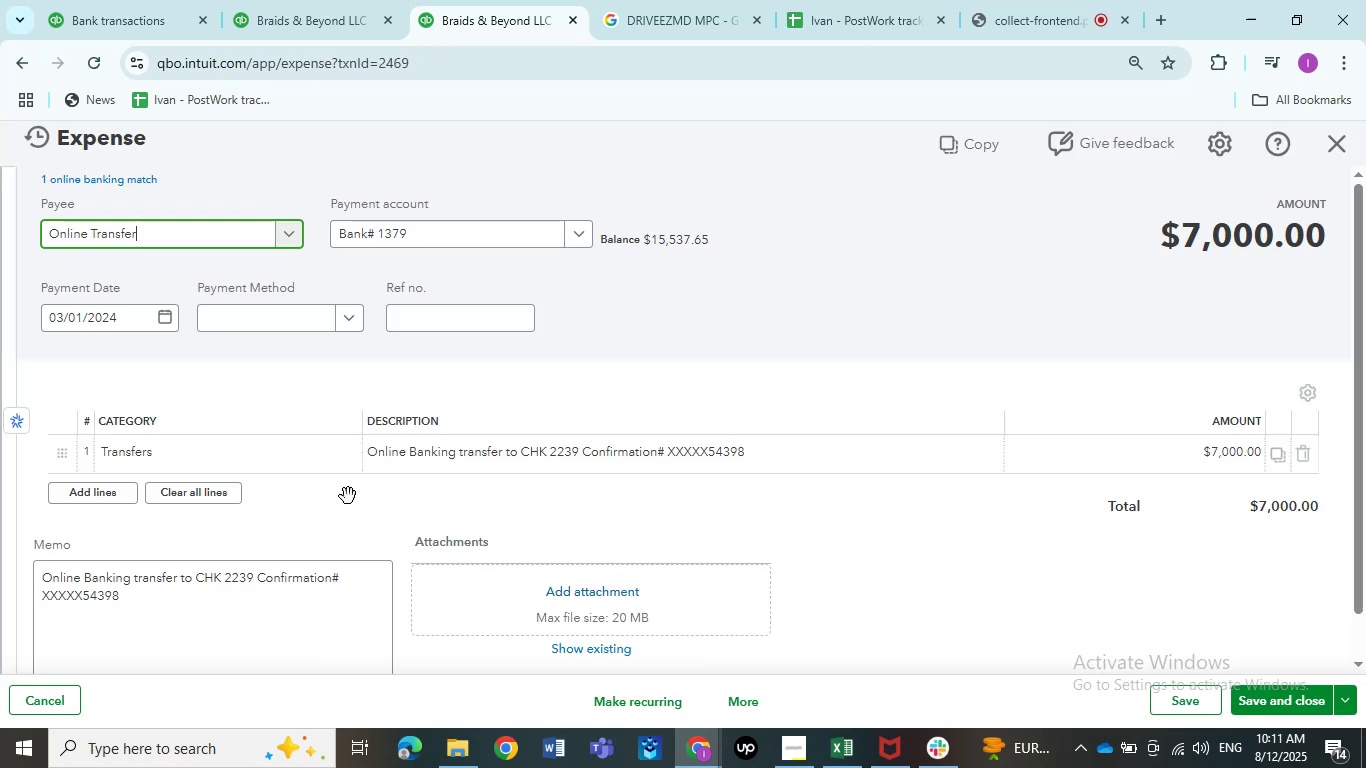 
left_click([249, 442])
 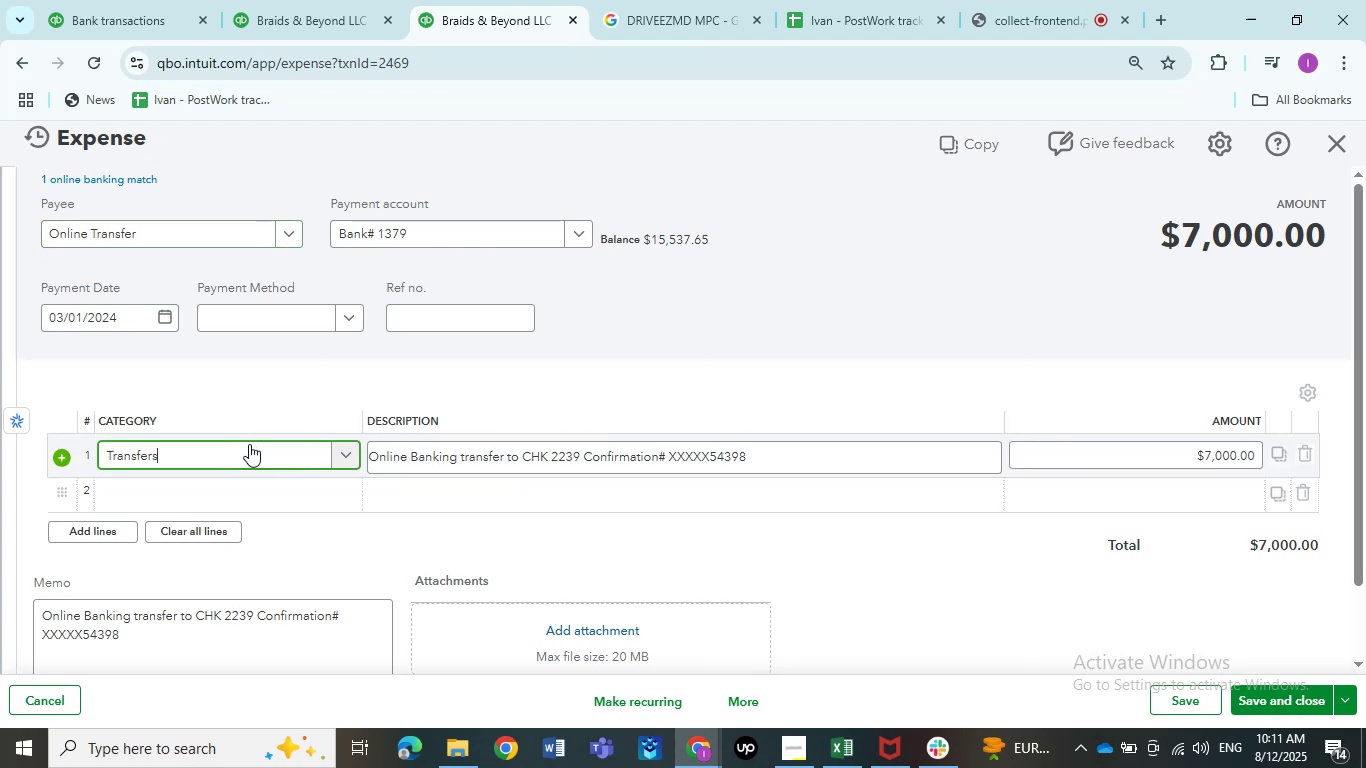 
left_click([249, 444])
 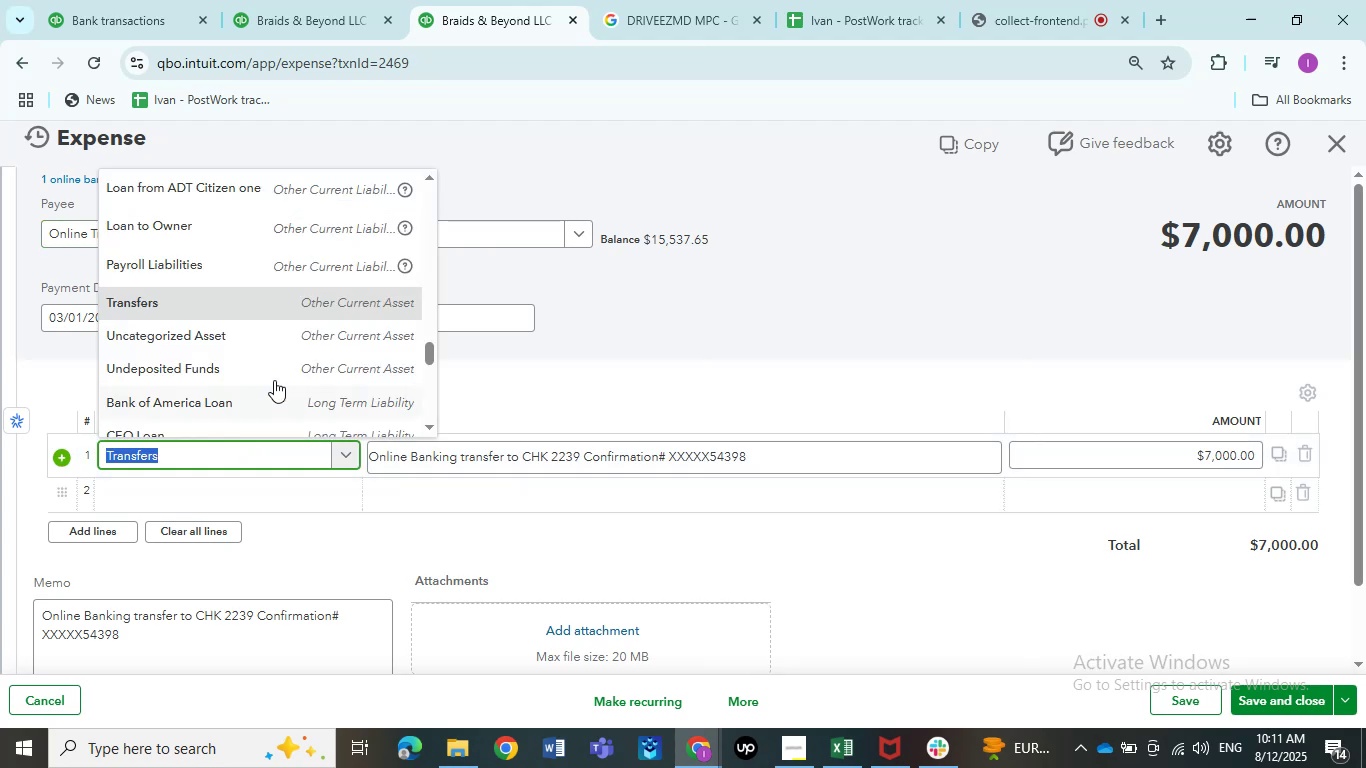 
scroll: coordinate [291, 391], scroll_direction: down, amount: 4.0
 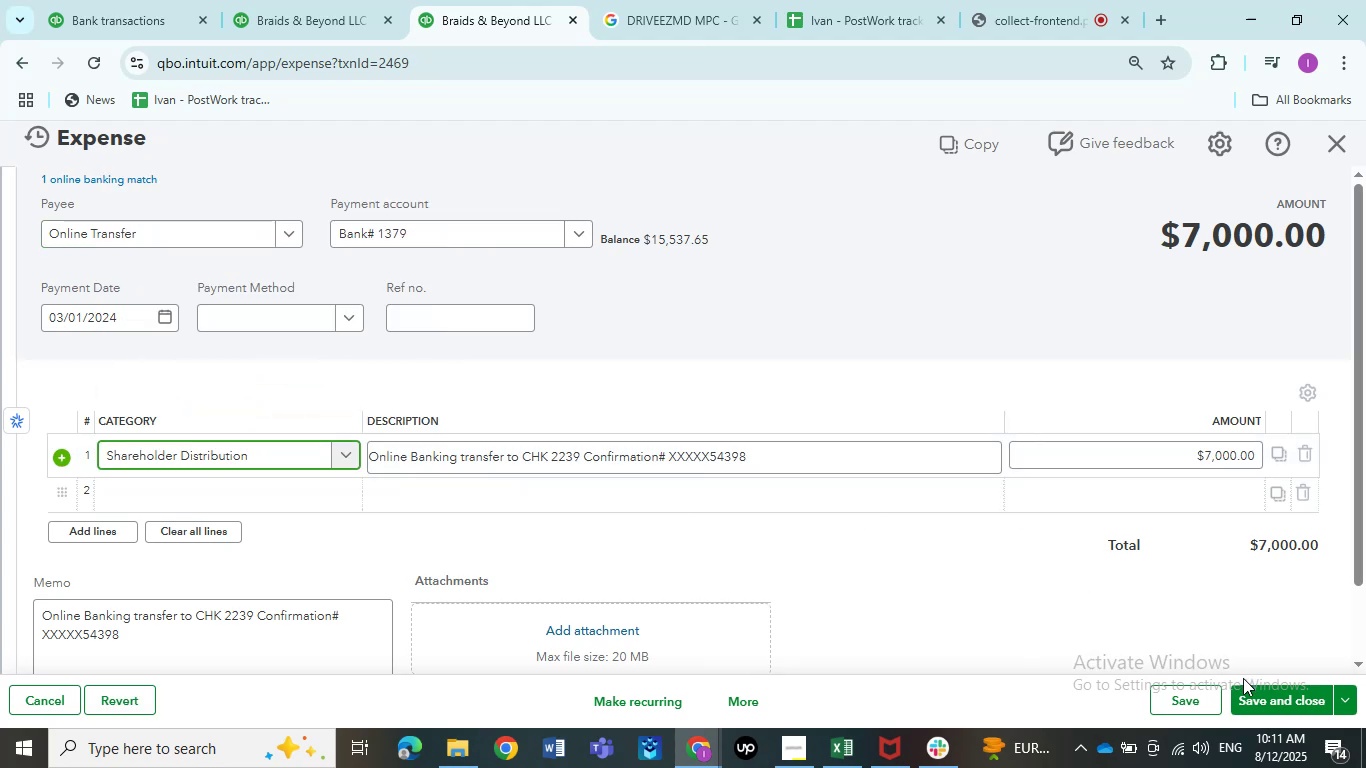 
left_click([1250, 695])
 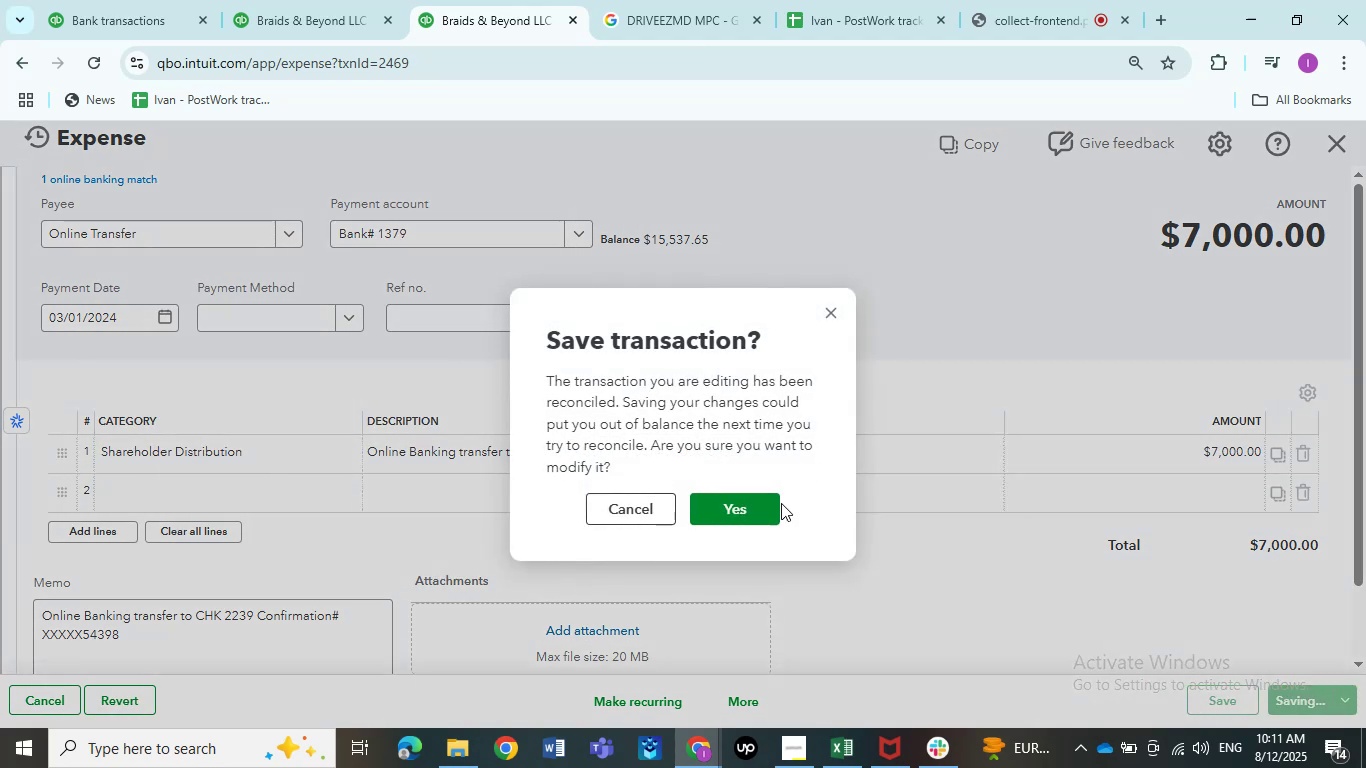 
left_click([769, 499])
 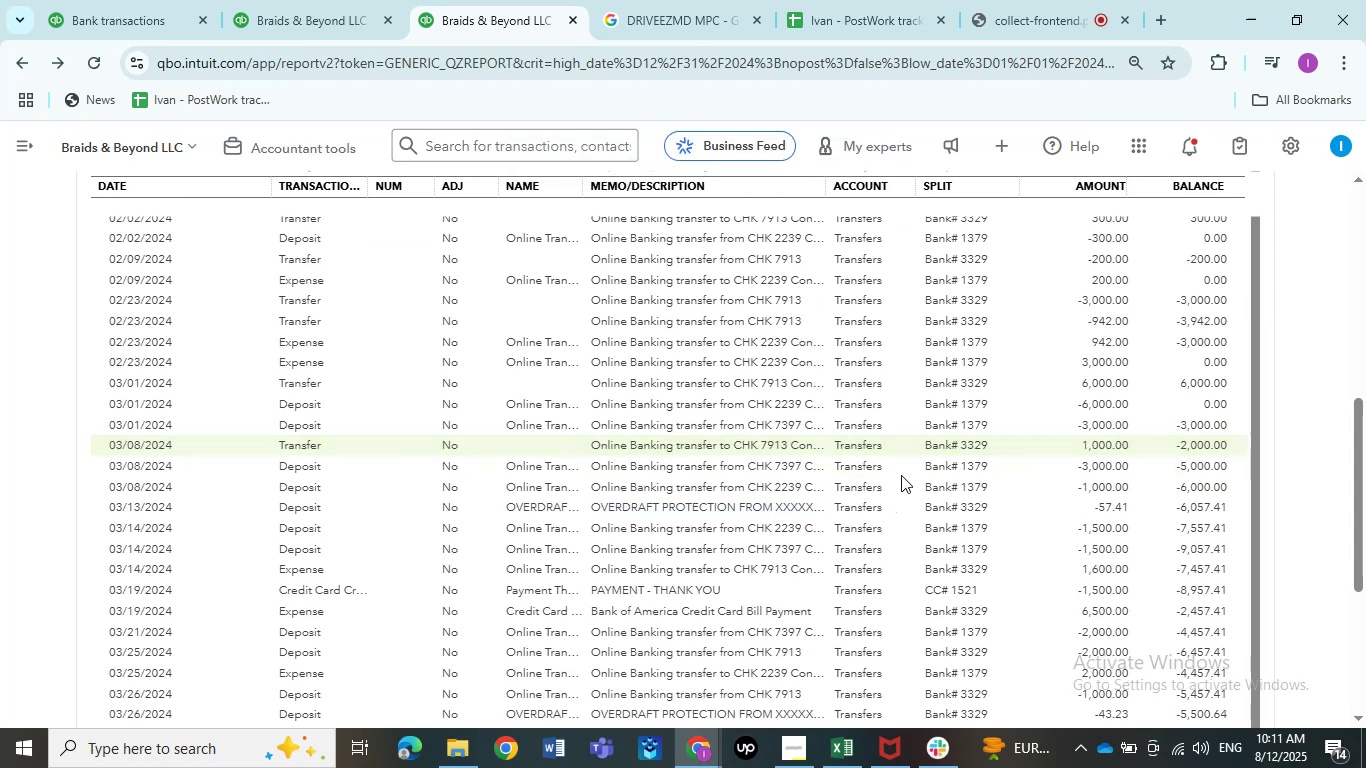 
wait(11.35)
 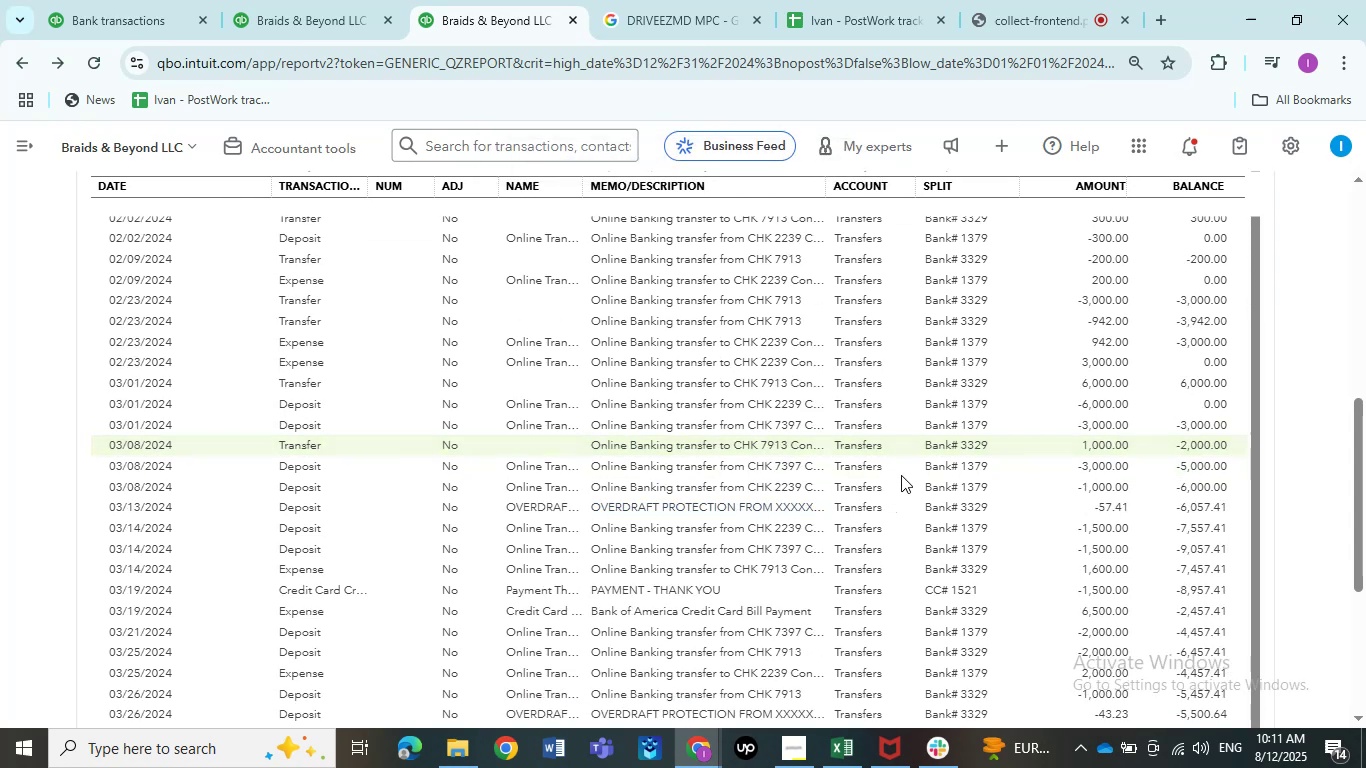 
left_click([1118, 427])
 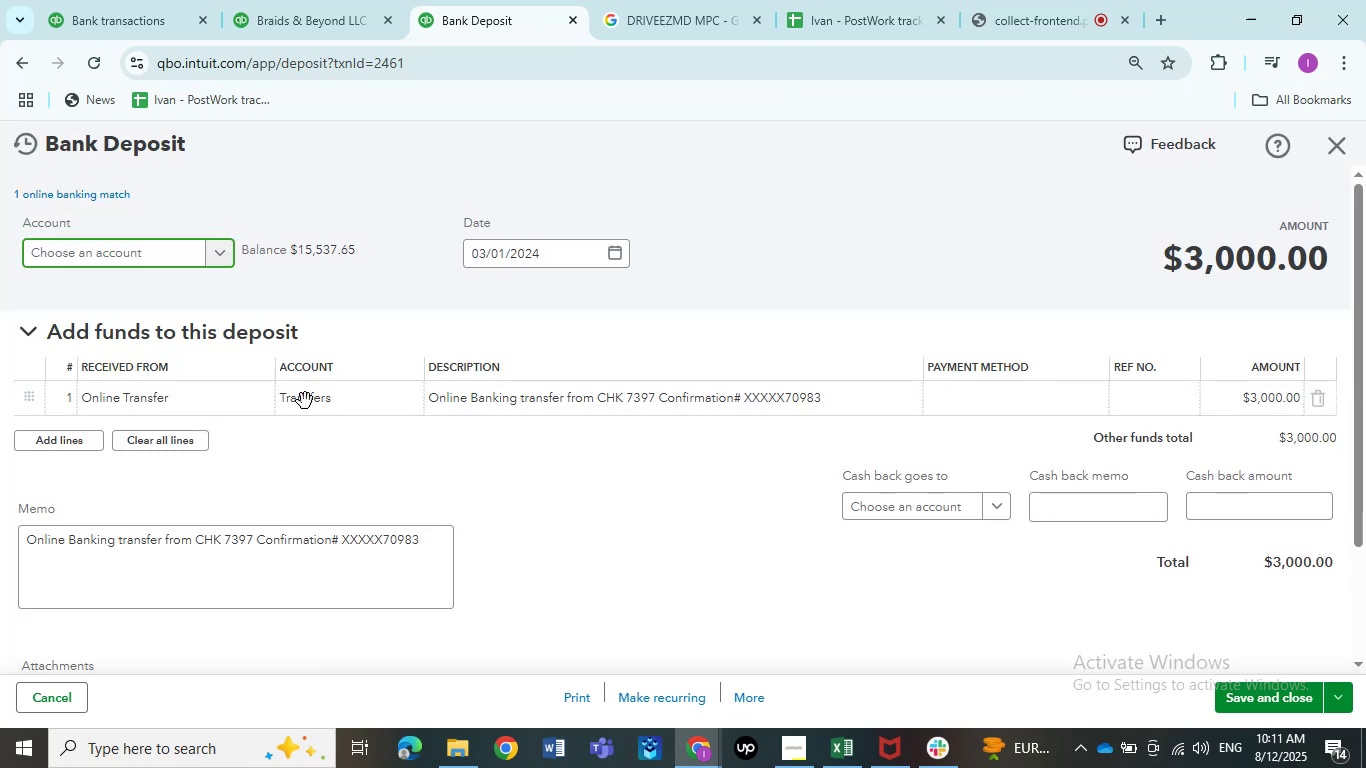 
left_click([345, 398])
 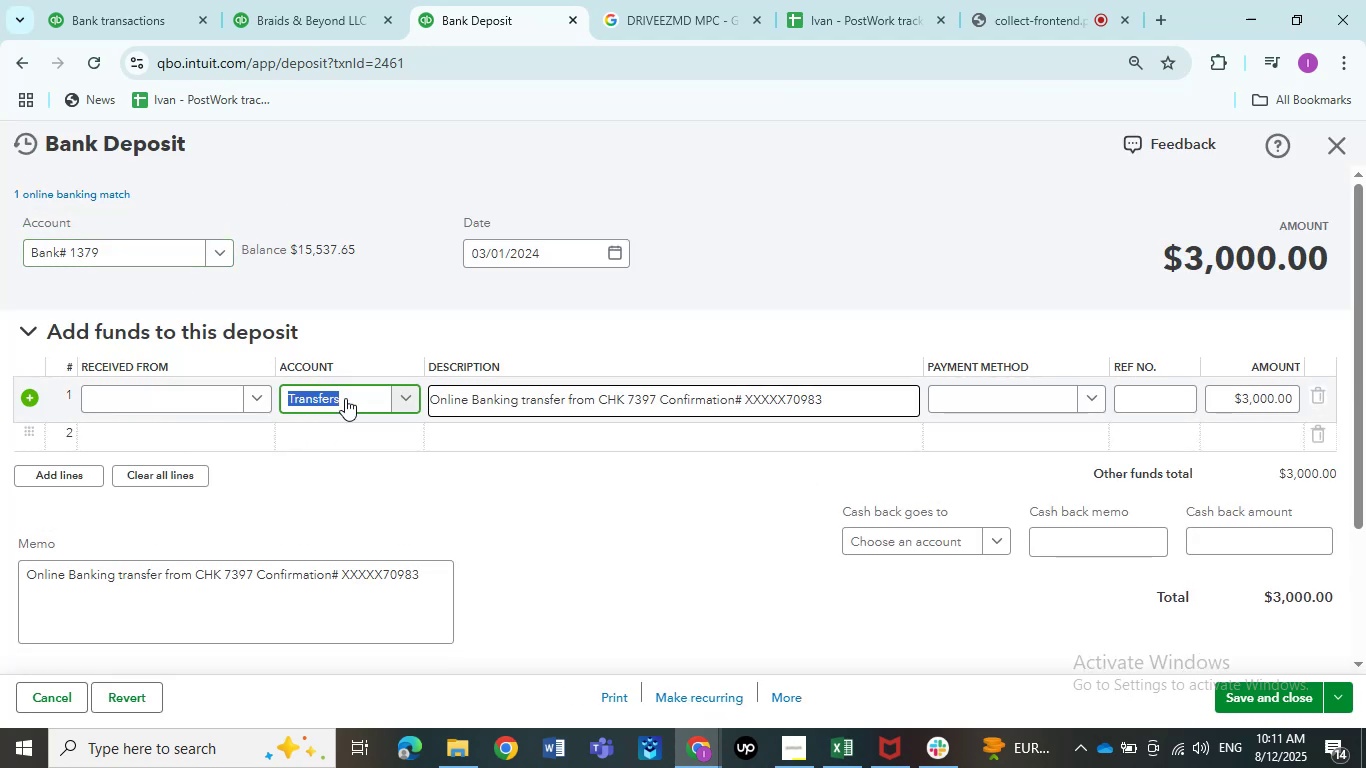 
left_click([345, 398])
 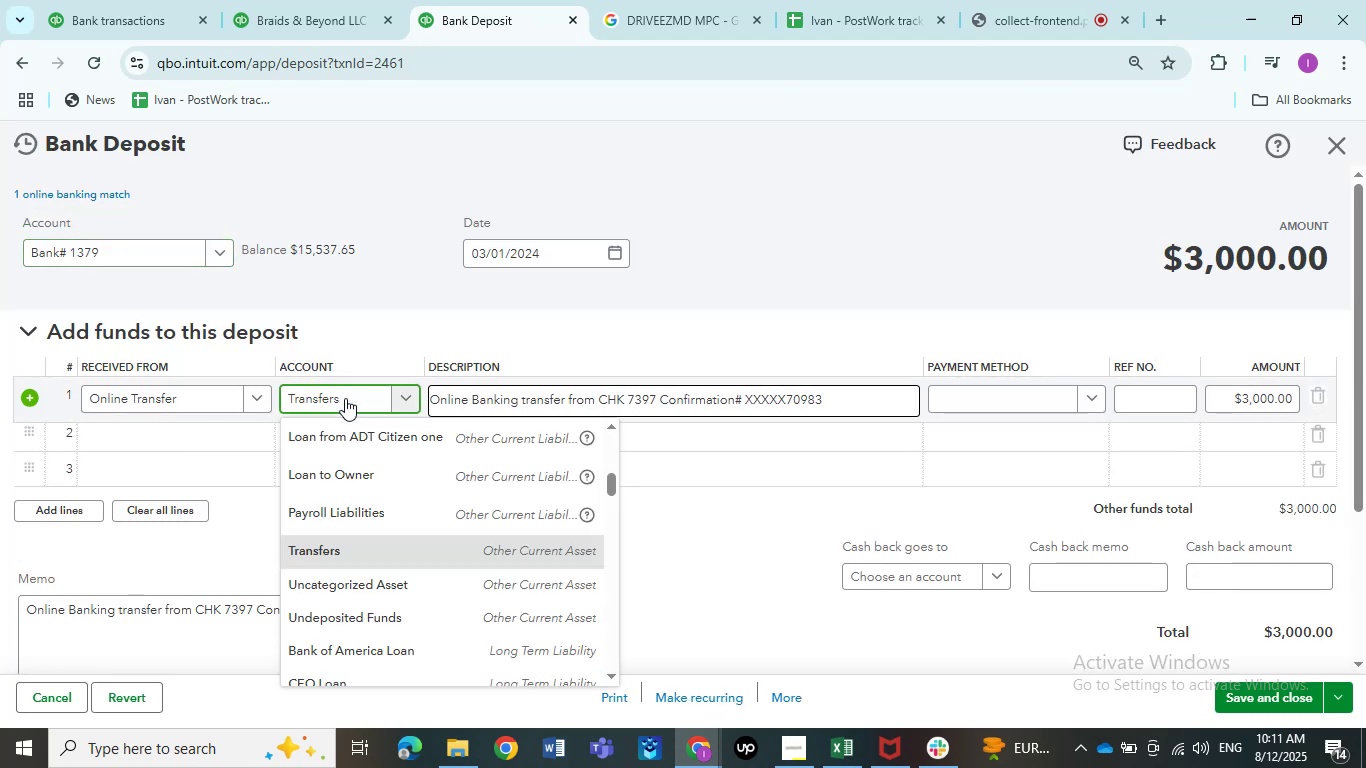 
scroll: coordinate [424, 556], scroll_direction: down, amount: 12.0
 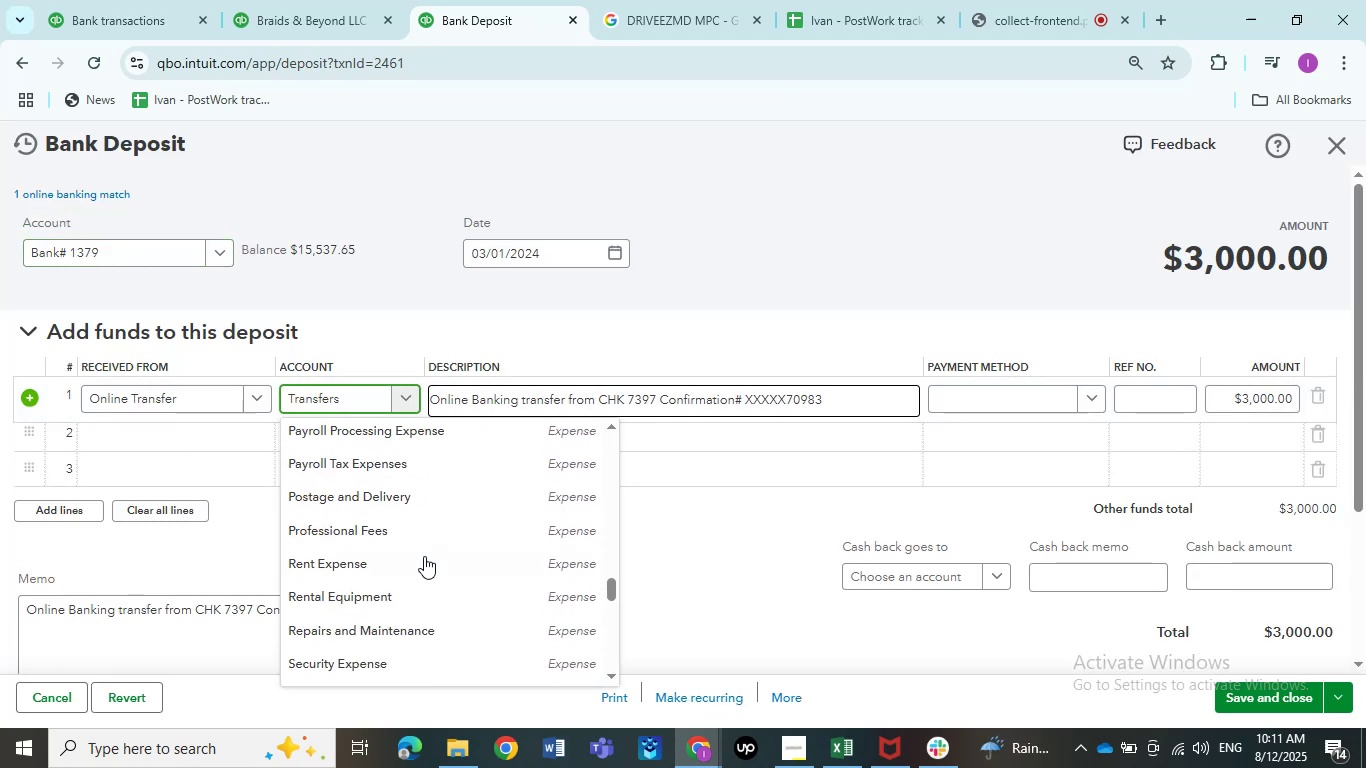 
scroll: coordinate [424, 556], scroll_direction: up, amount: 2.0
 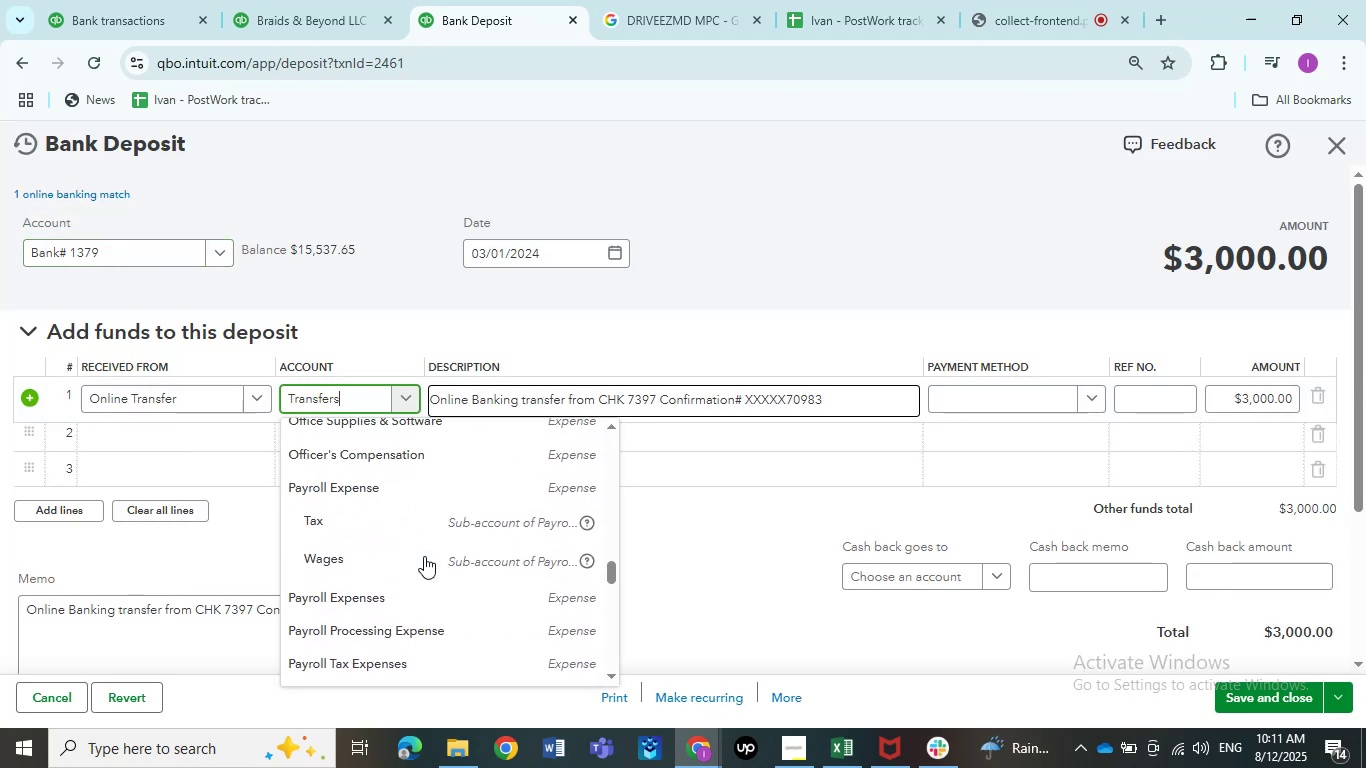 
scroll: coordinate [424, 556], scroll_direction: down, amount: 8.0
 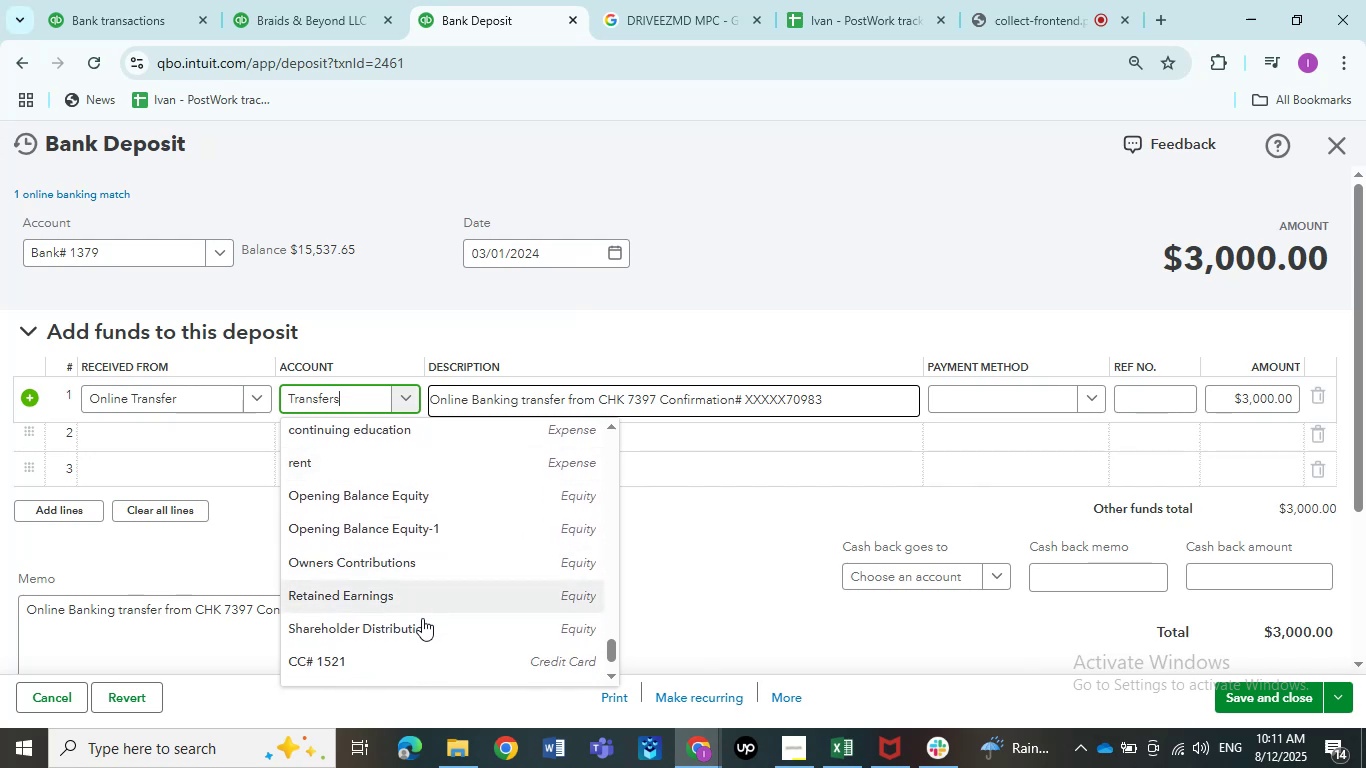 
left_click([423, 621])
 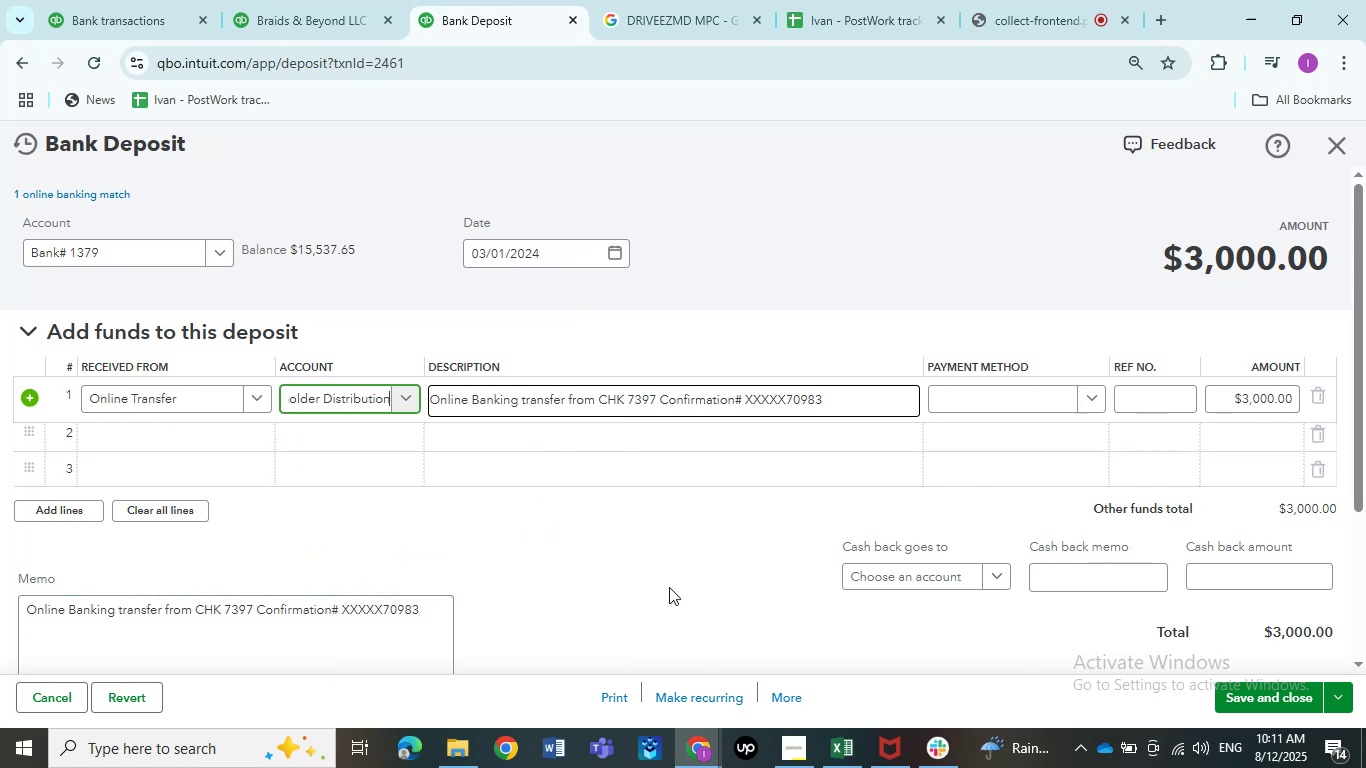 
left_click([669, 587])
 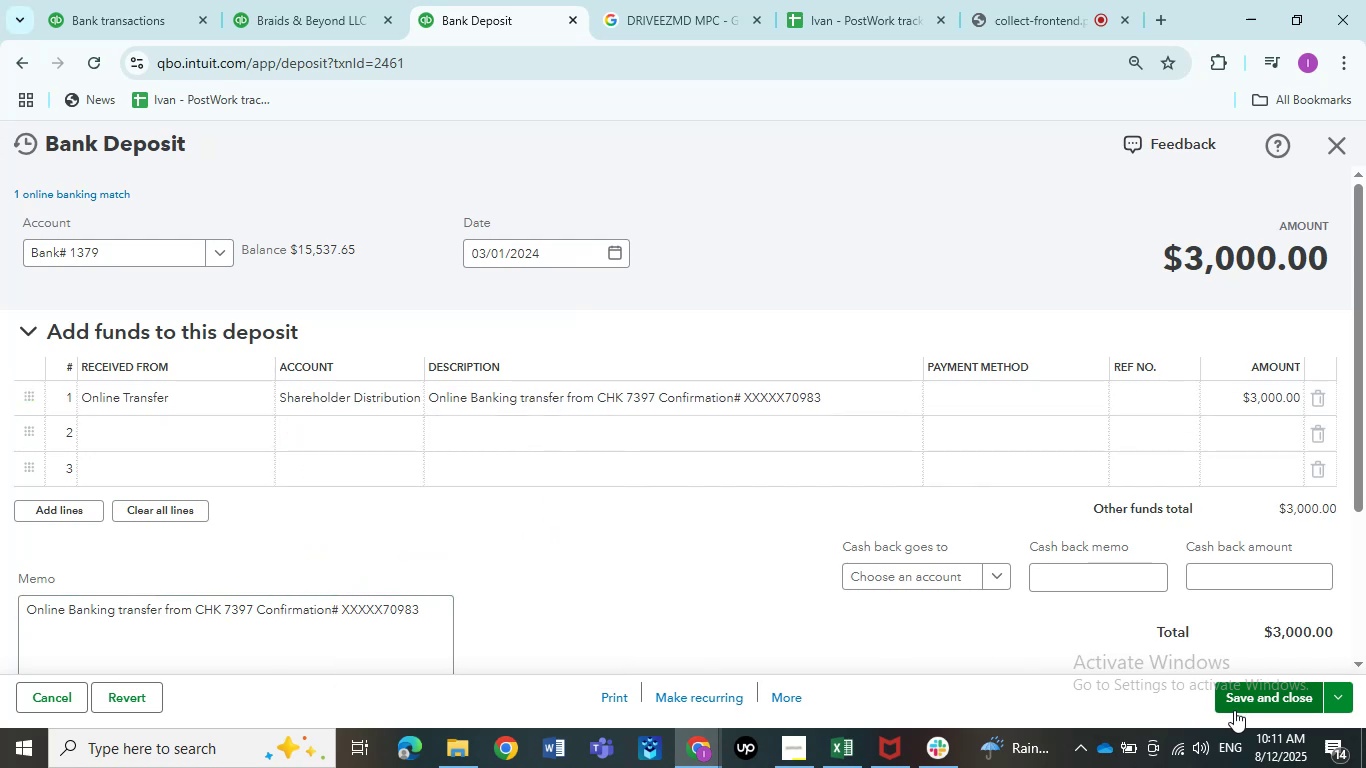 
left_click([1237, 707])
 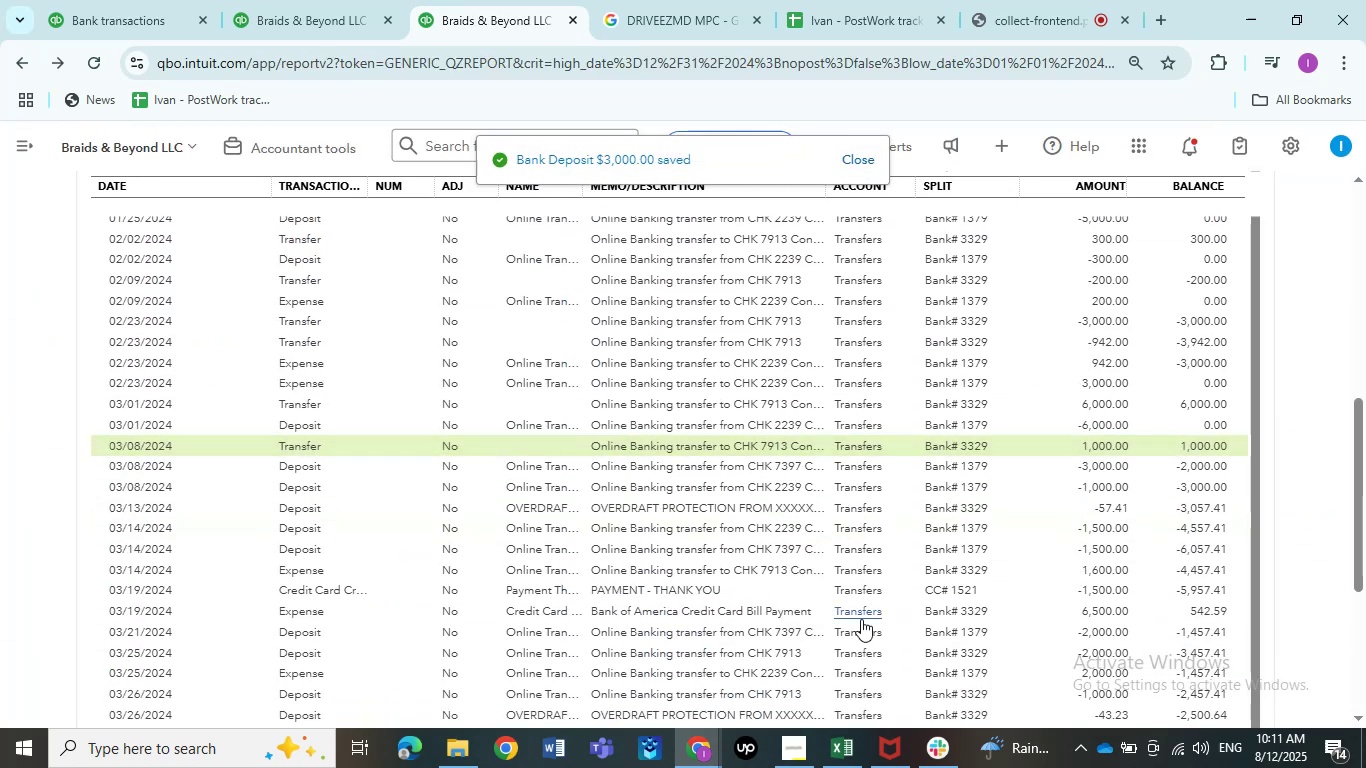 
wait(7.64)
 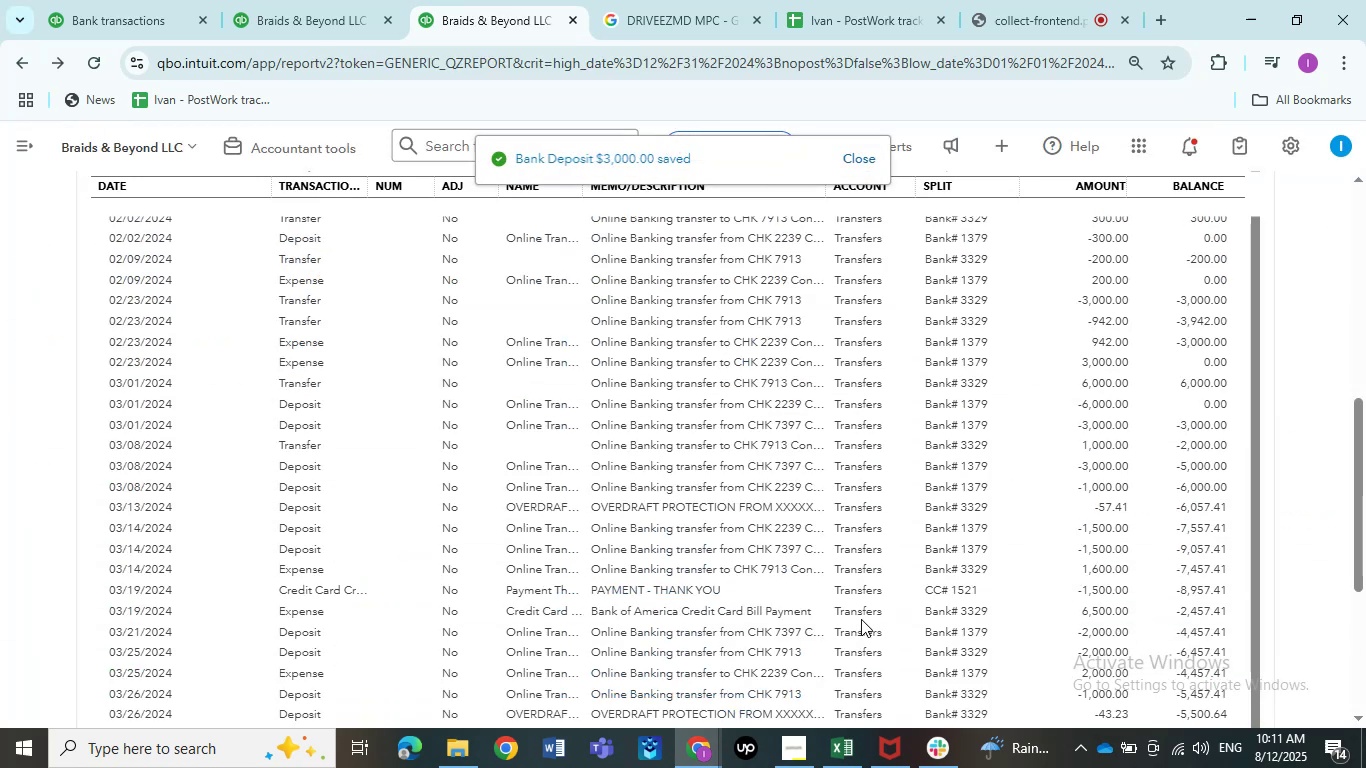 
scroll: coordinate [899, 483], scroll_direction: down, amount: 12.0
 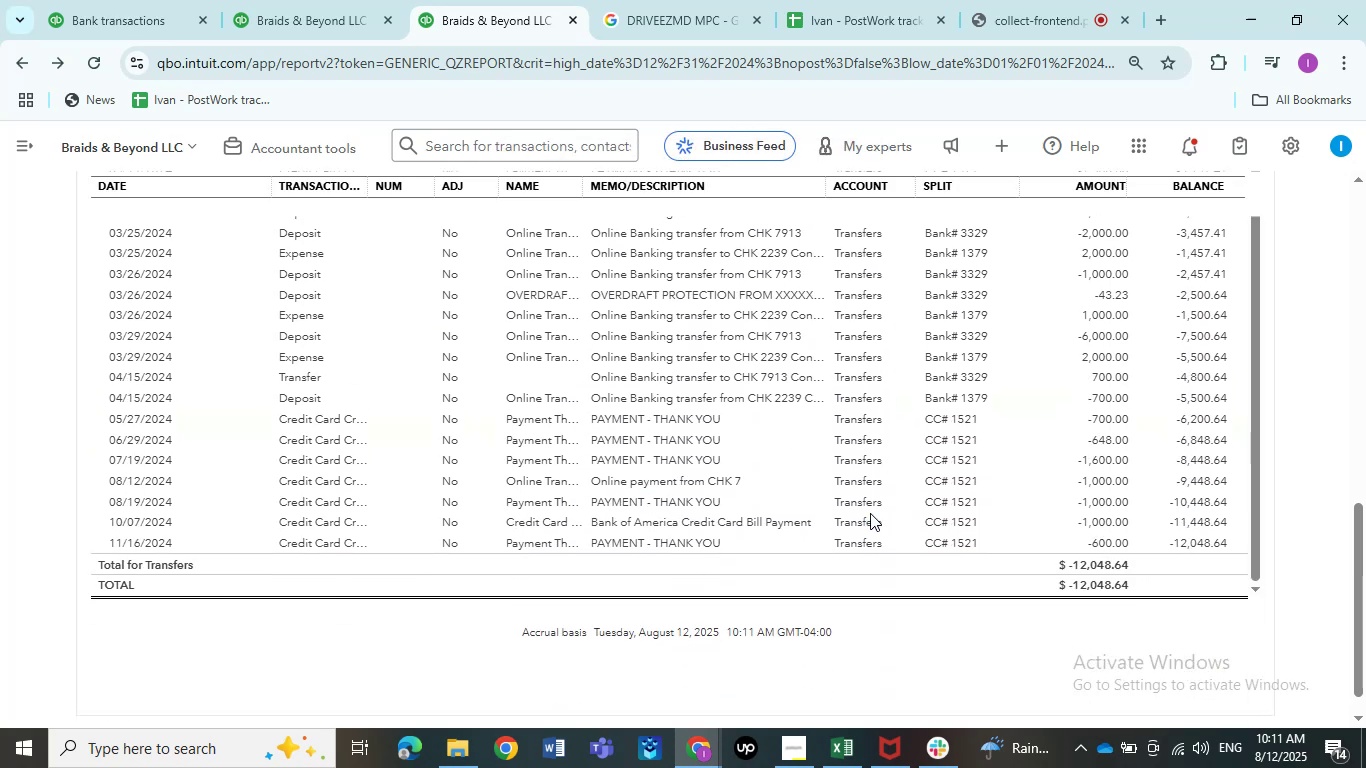 
scroll: coordinate [882, 495], scroll_direction: up, amount: 9.0
 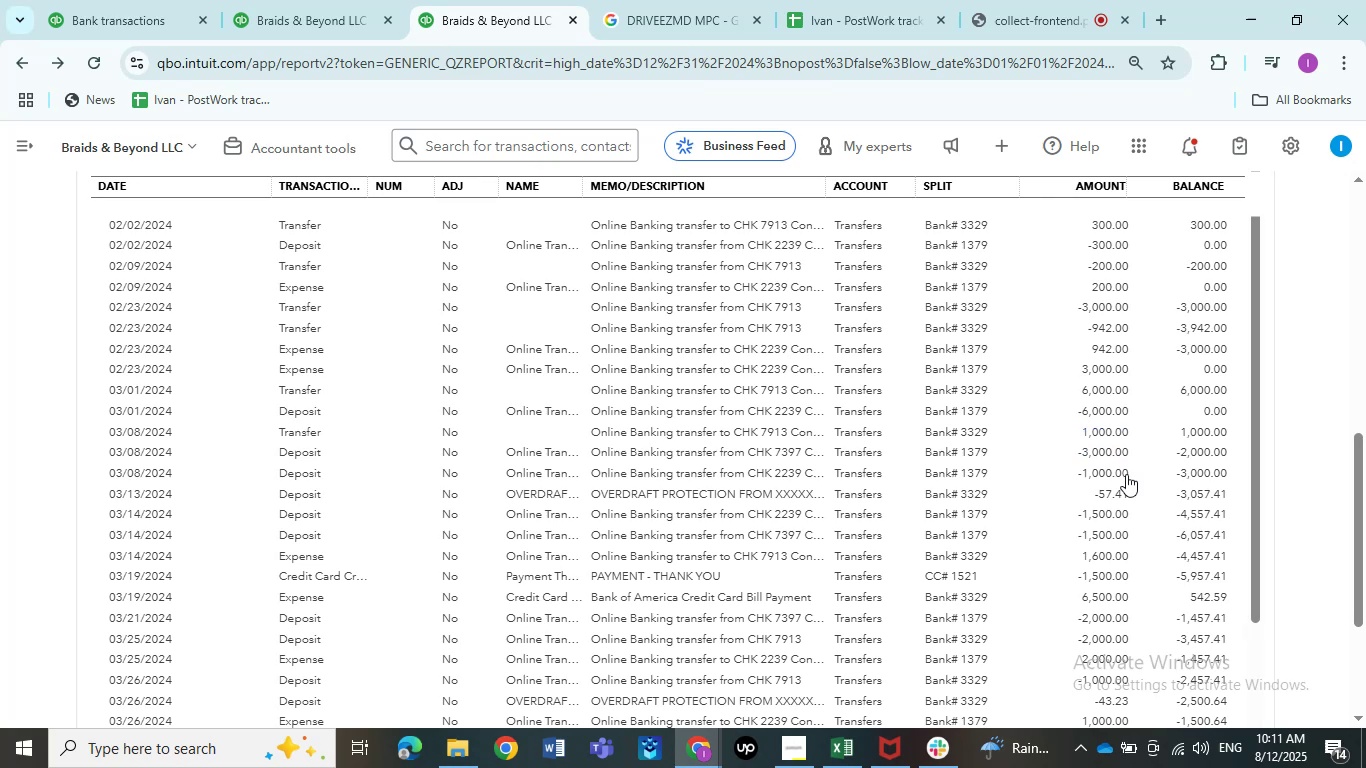 
left_click([1112, 449])
 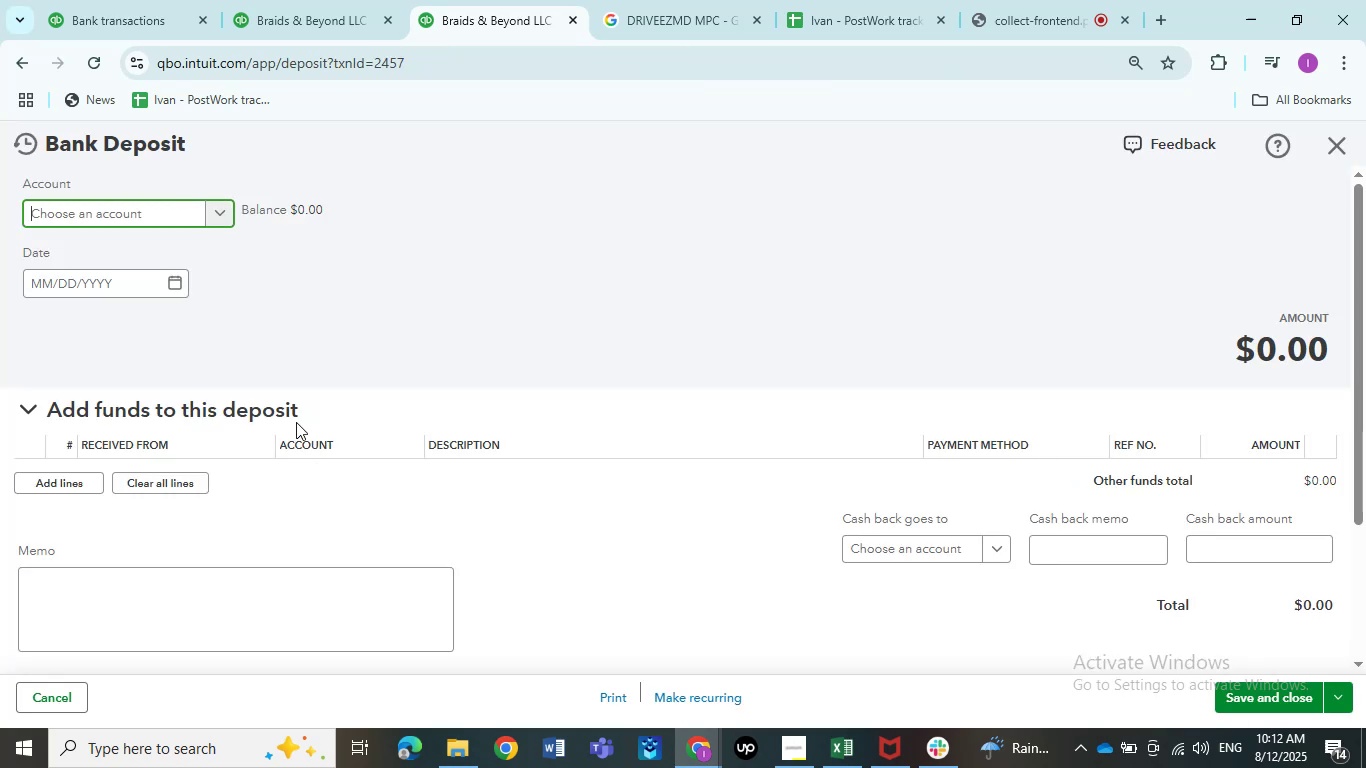 
left_click([356, 391])
 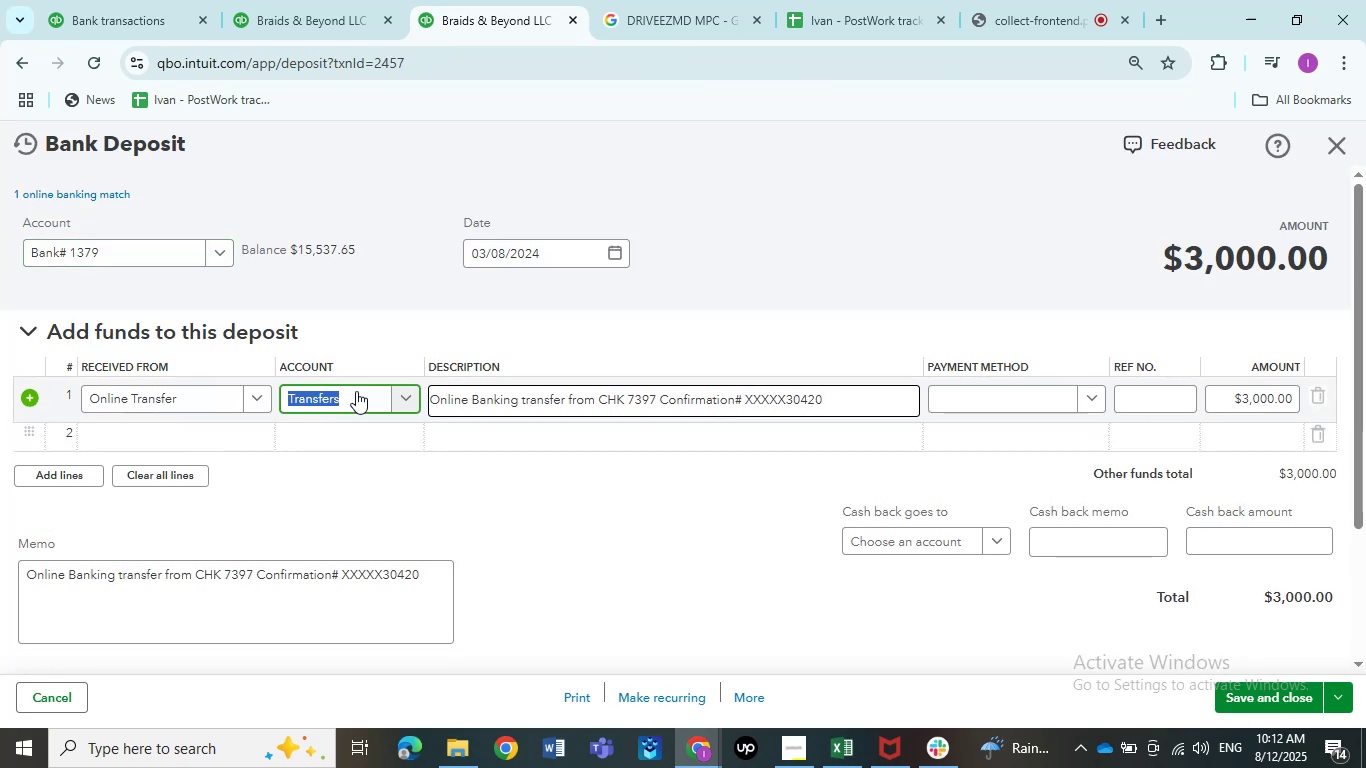 
left_click([356, 391])
 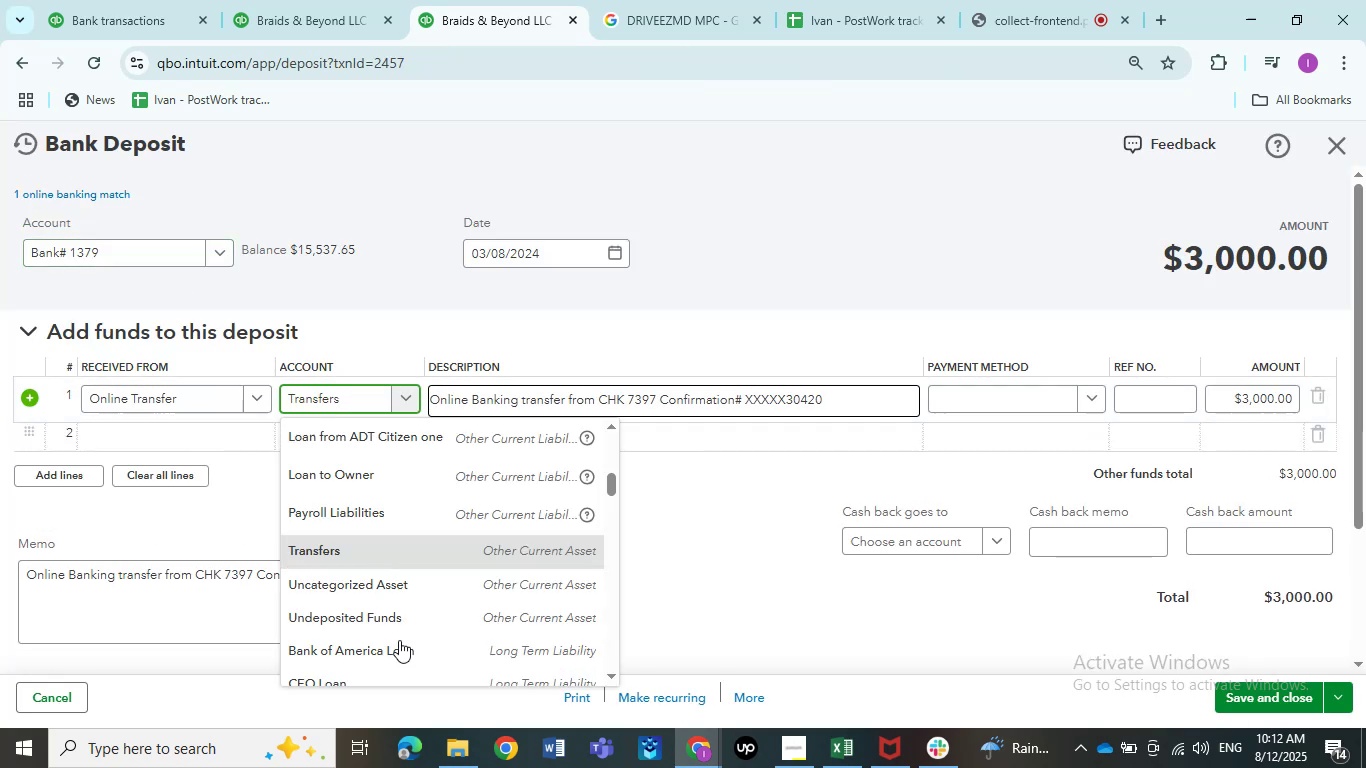 
scroll: coordinate [425, 601], scroll_direction: down, amount: 21.0
 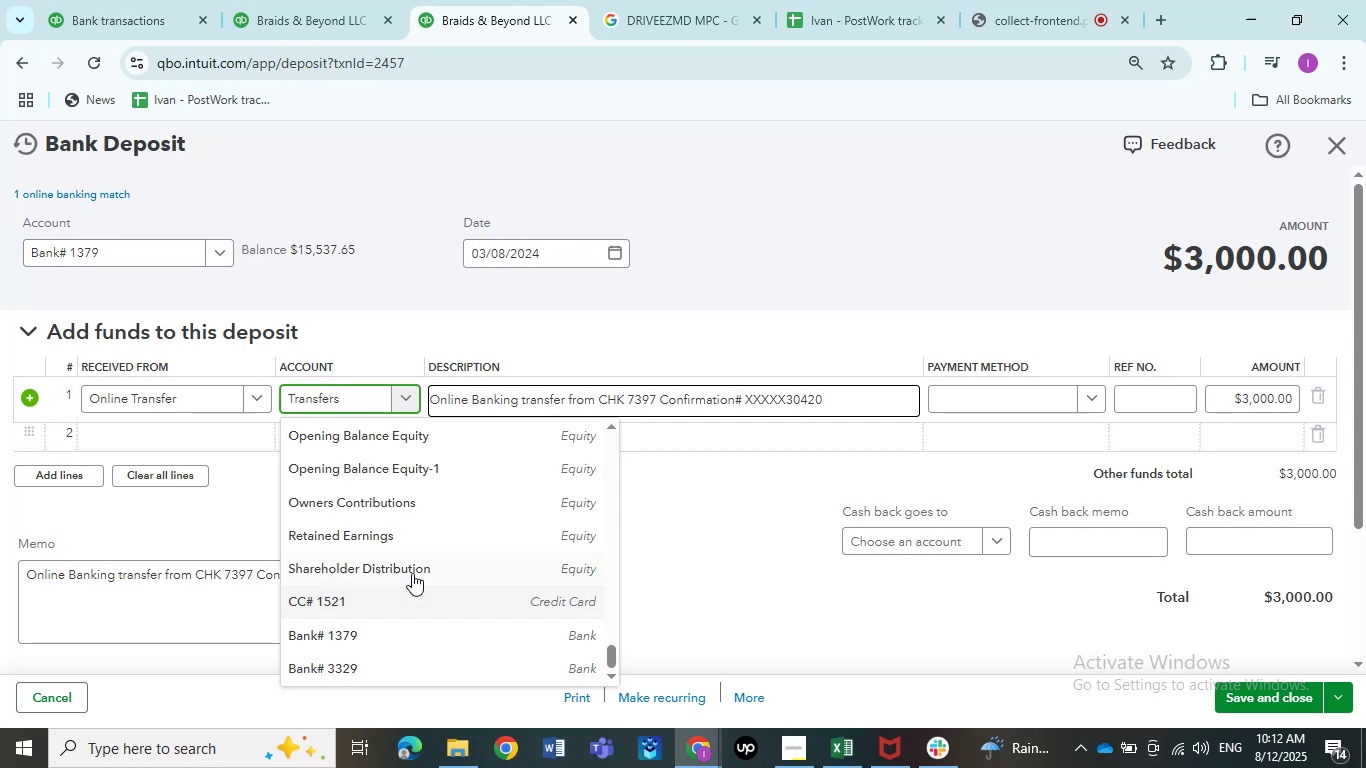 
left_click([412, 573])
 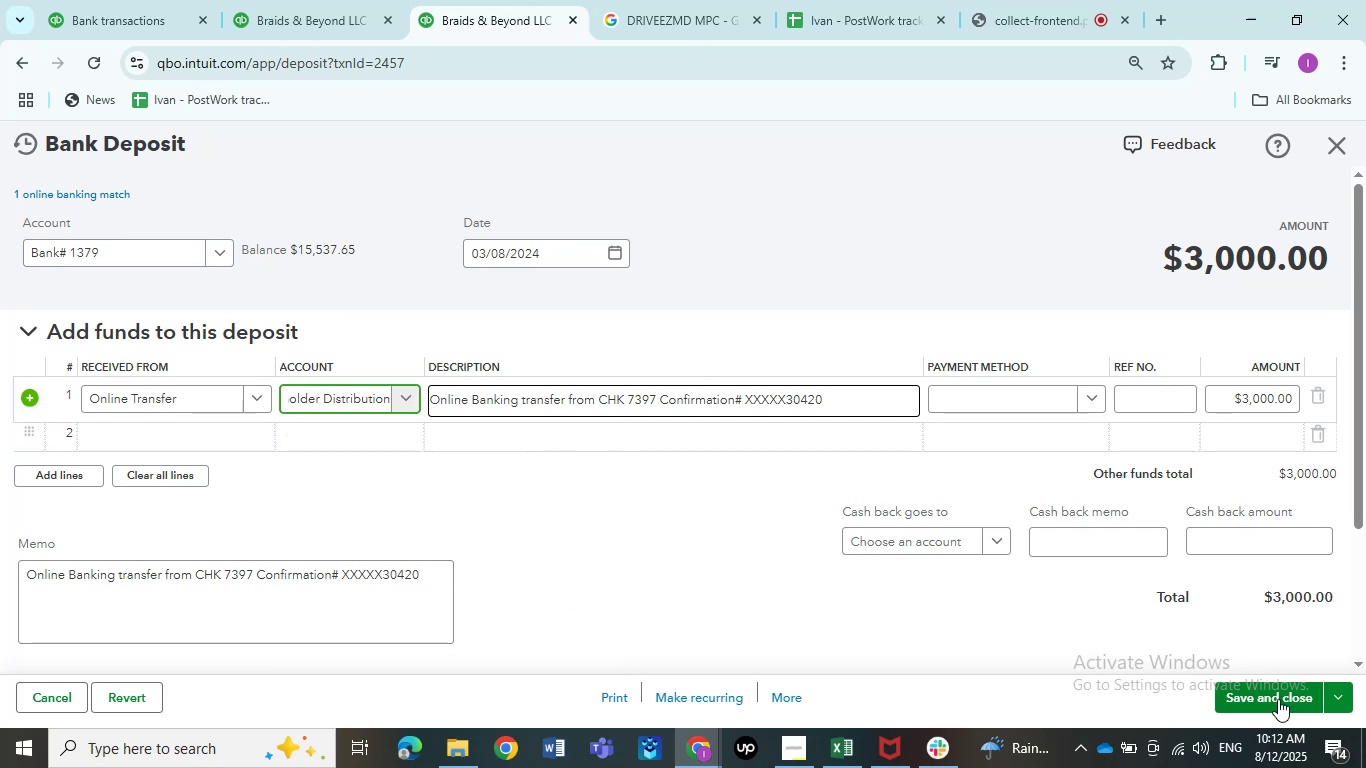 
left_click([1278, 703])
 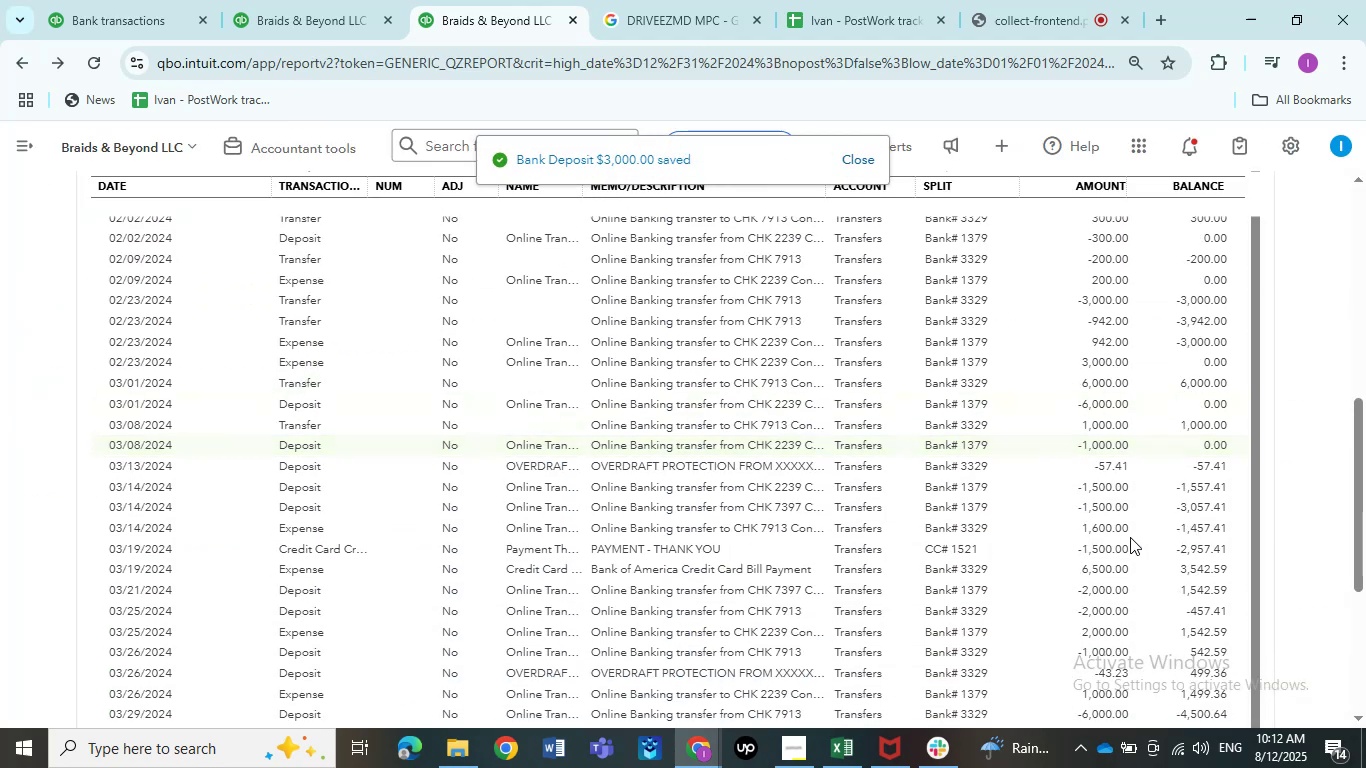 
wait(6.96)
 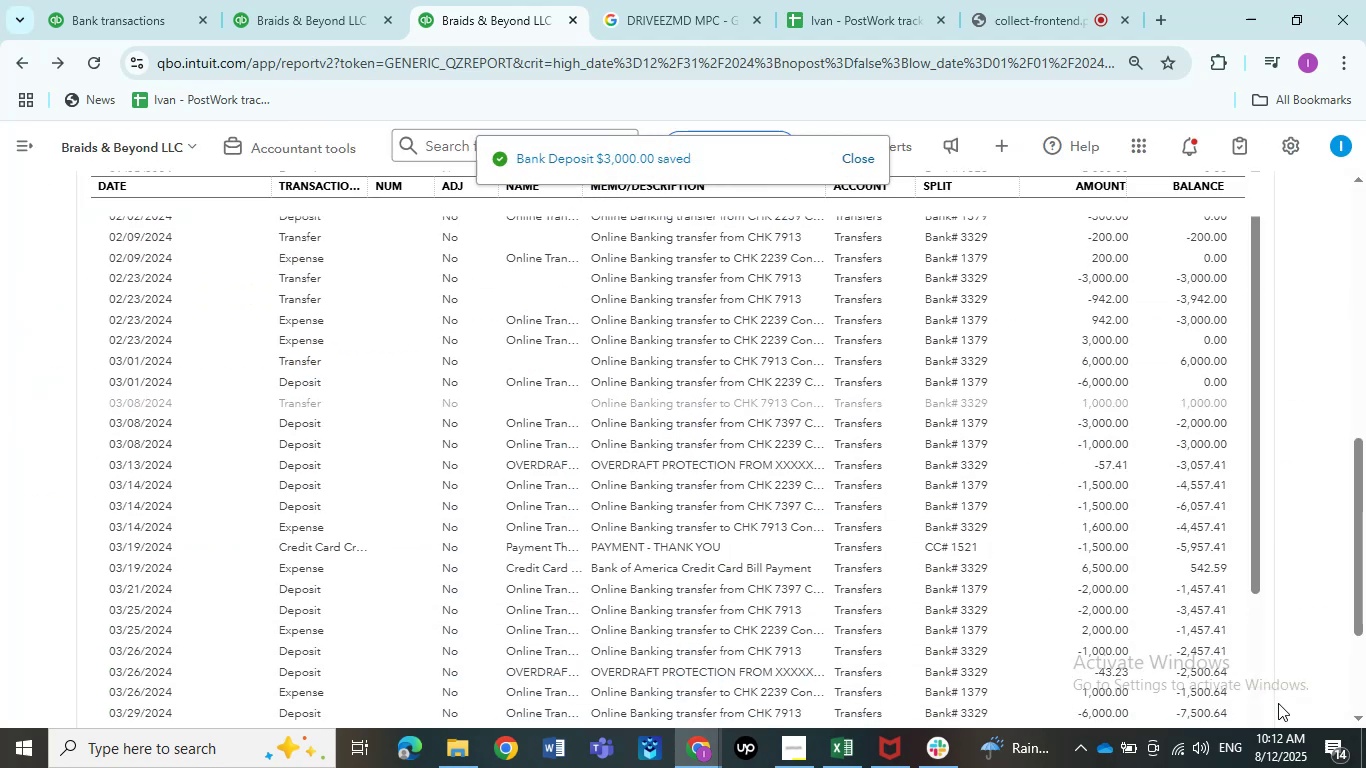 
scroll: coordinate [1132, 524], scroll_direction: down, amount: 1.0
 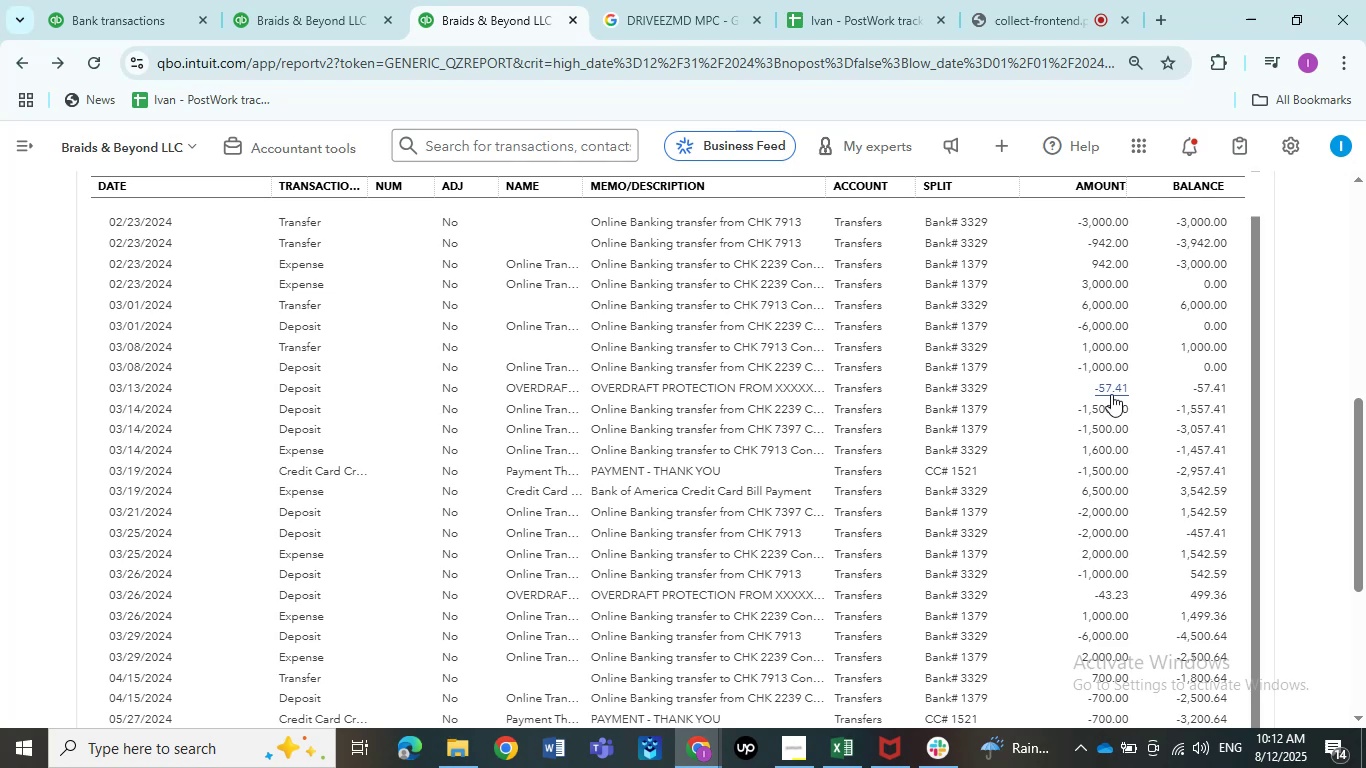 
left_click([1111, 394])
 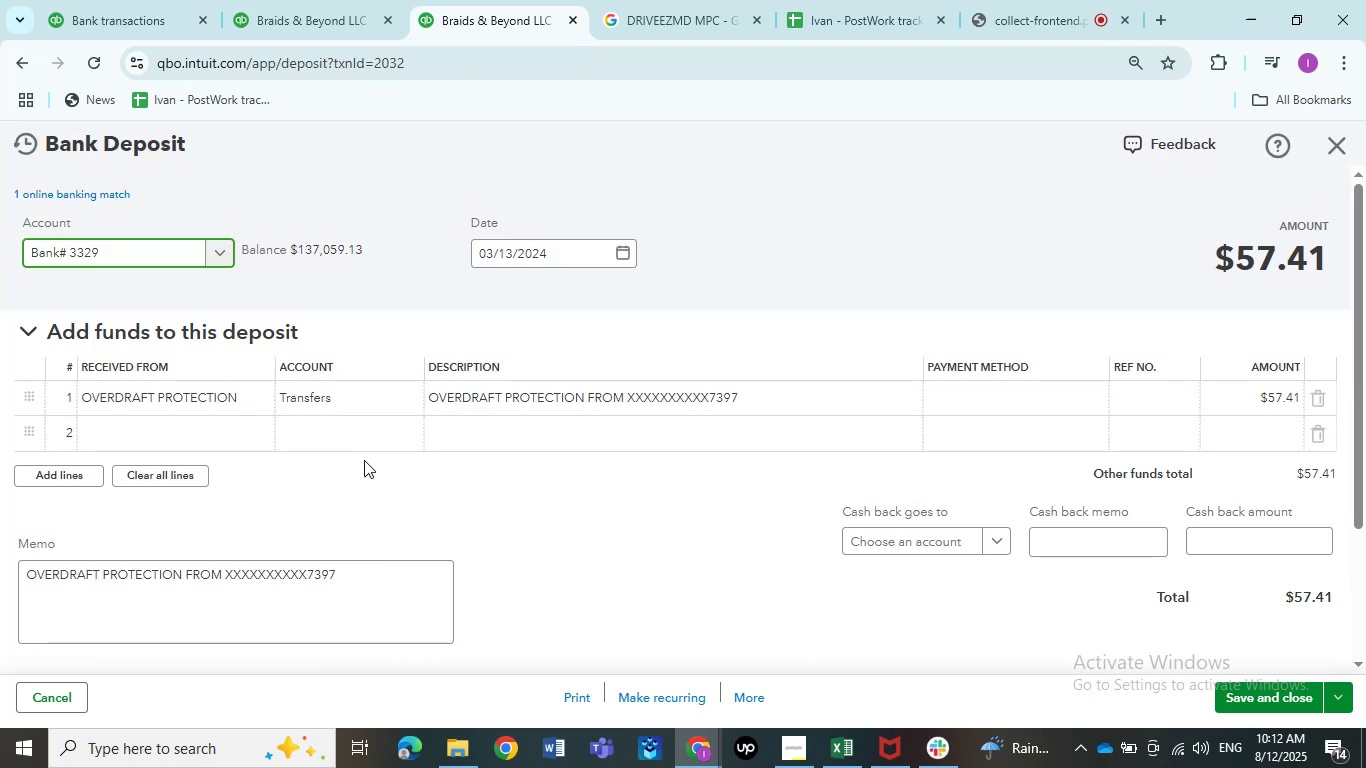 
left_click([346, 397])
 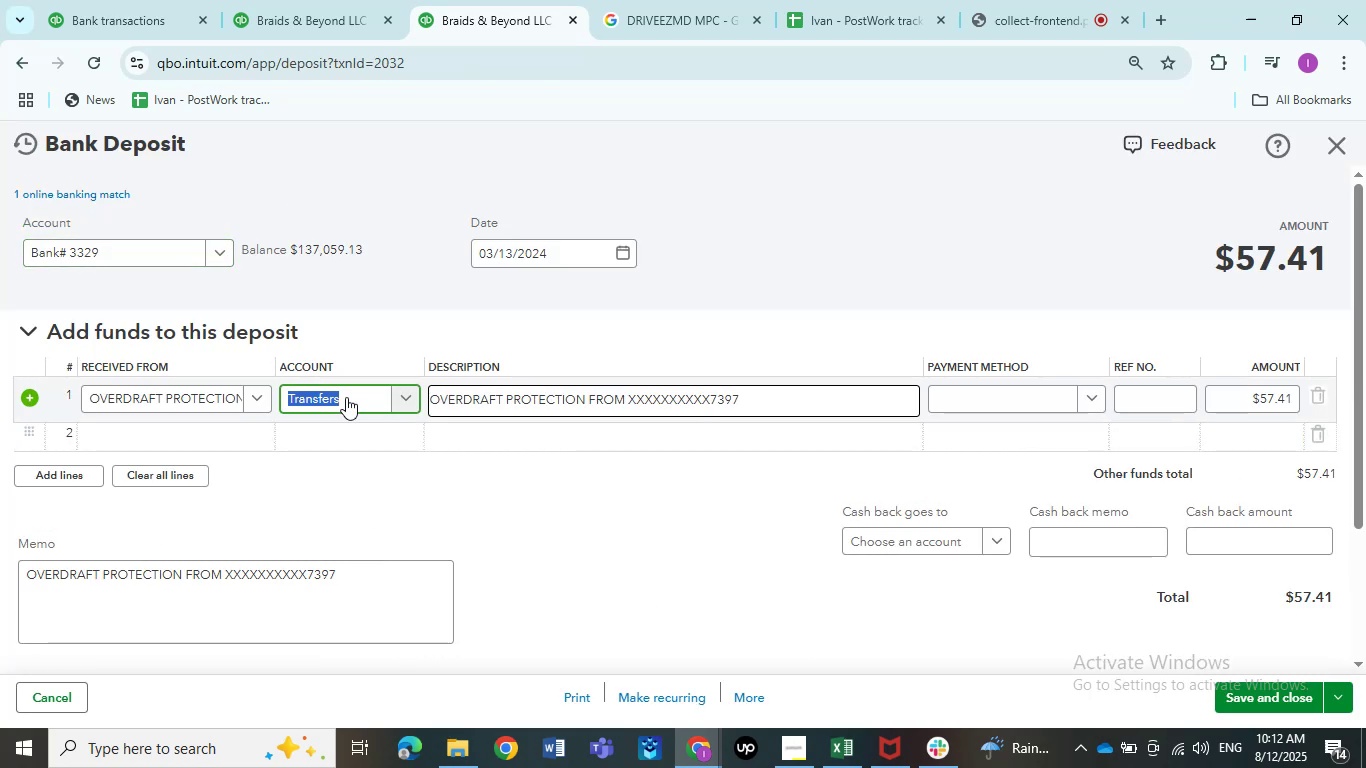 
left_click([346, 397])
 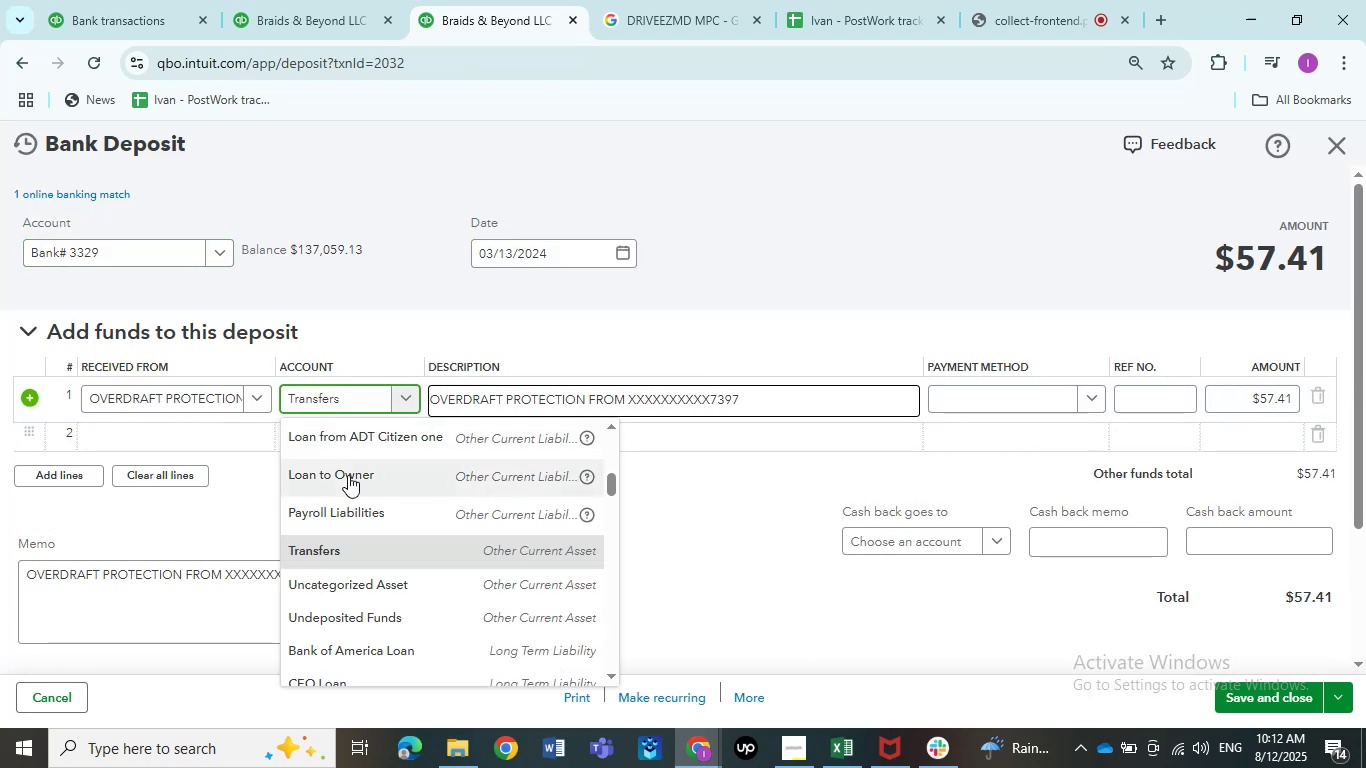 
scroll: coordinate [373, 514], scroll_direction: down, amount: 2.0
 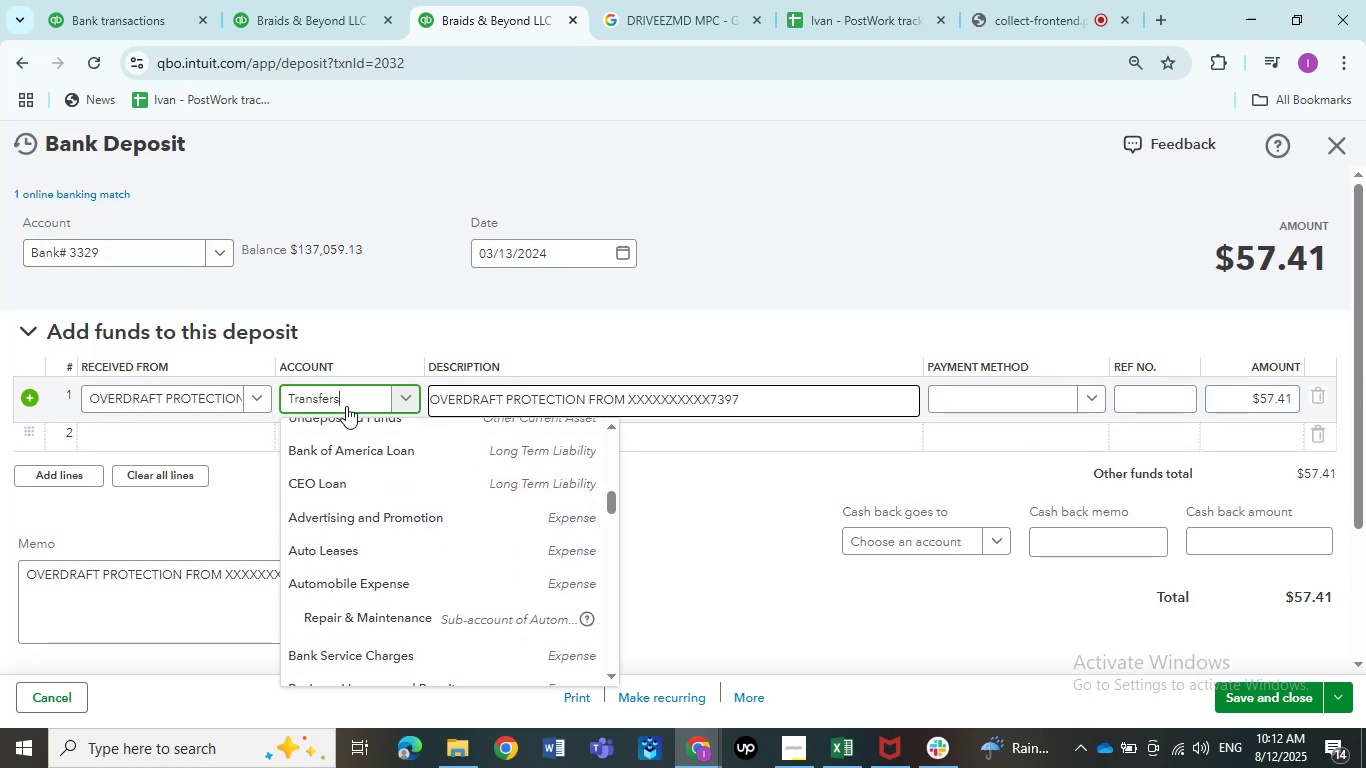 
left_click([346, 404])
 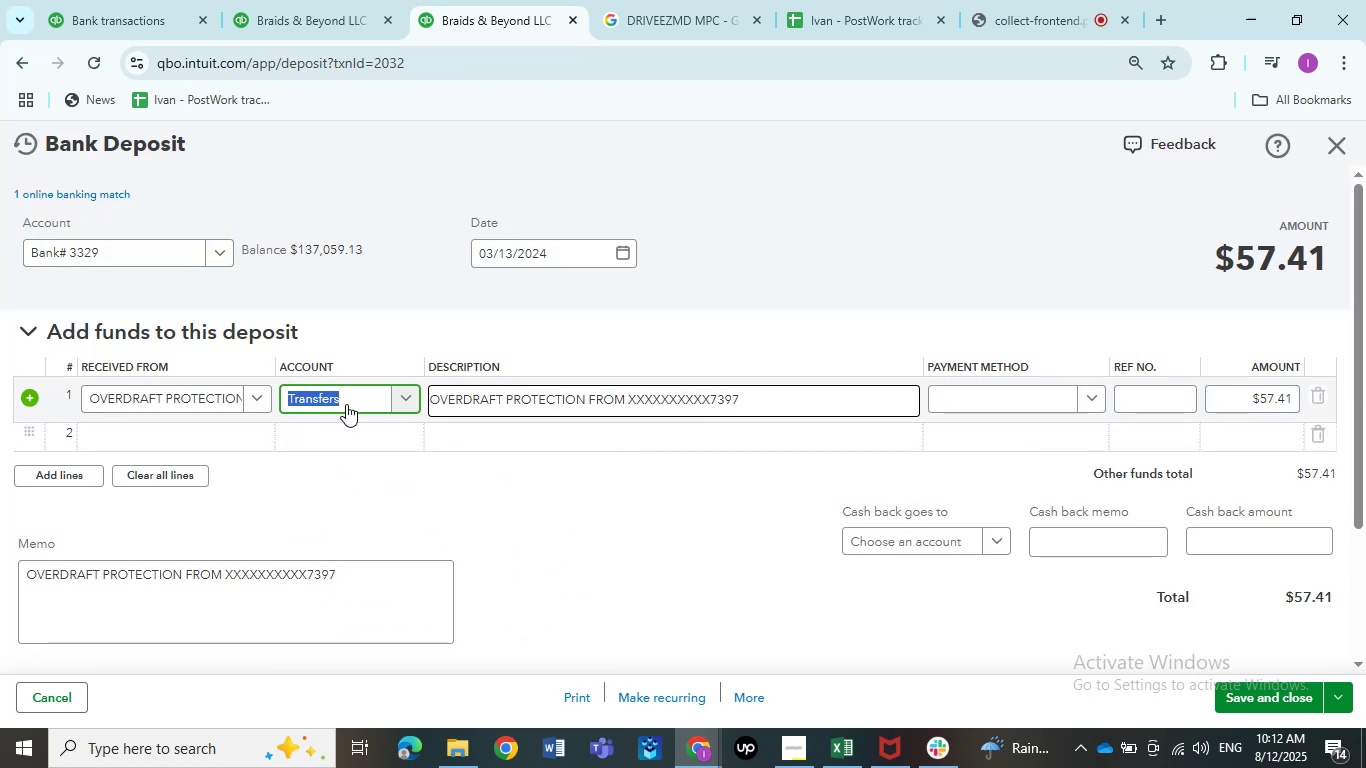 
type(share)
 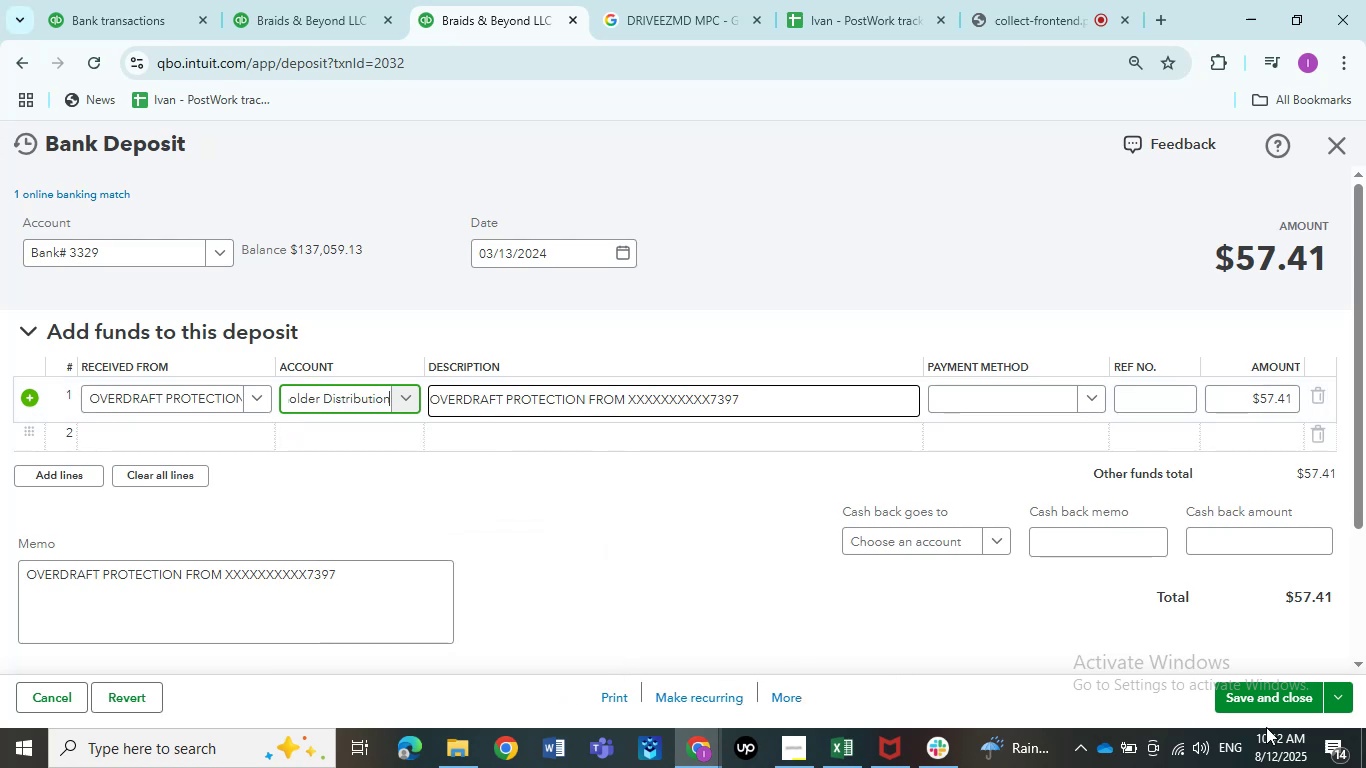 
left_click([1276, 711])
 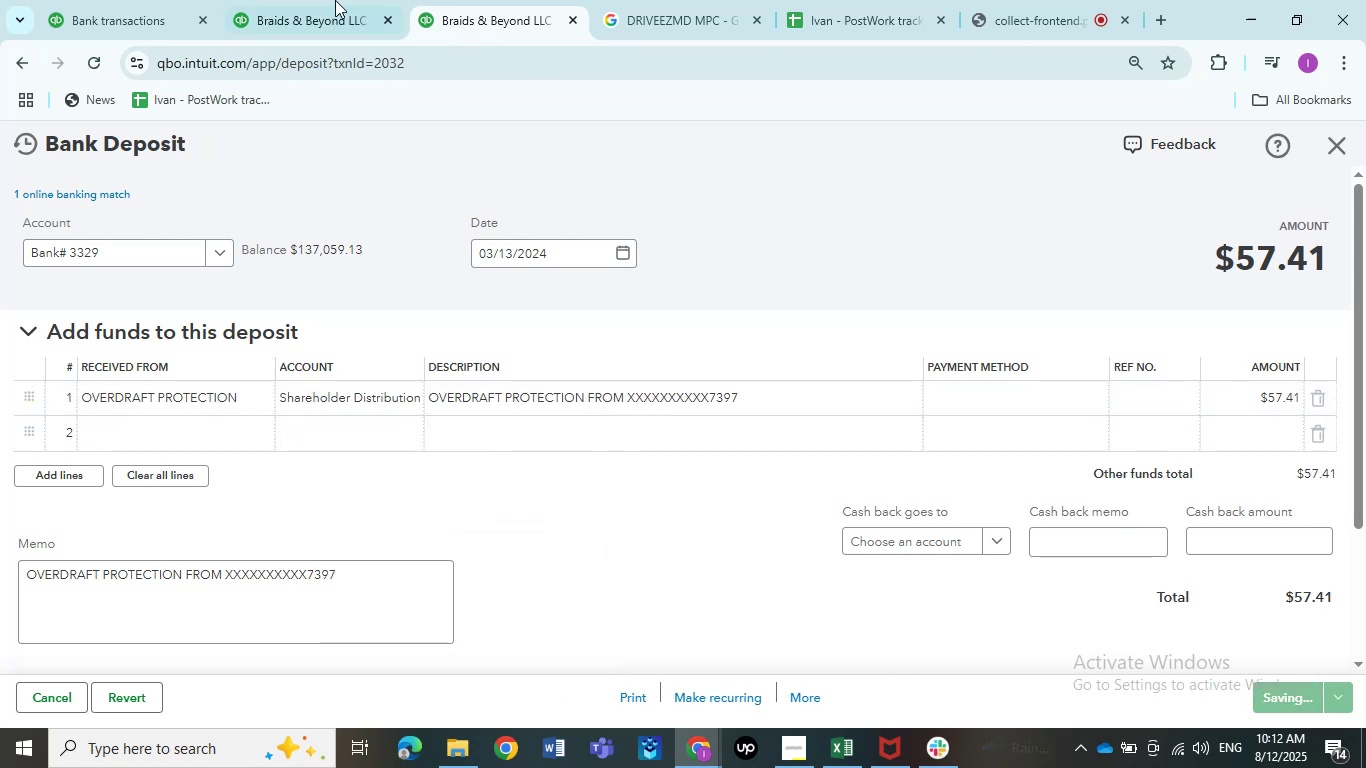 
left_click([323, 0])
 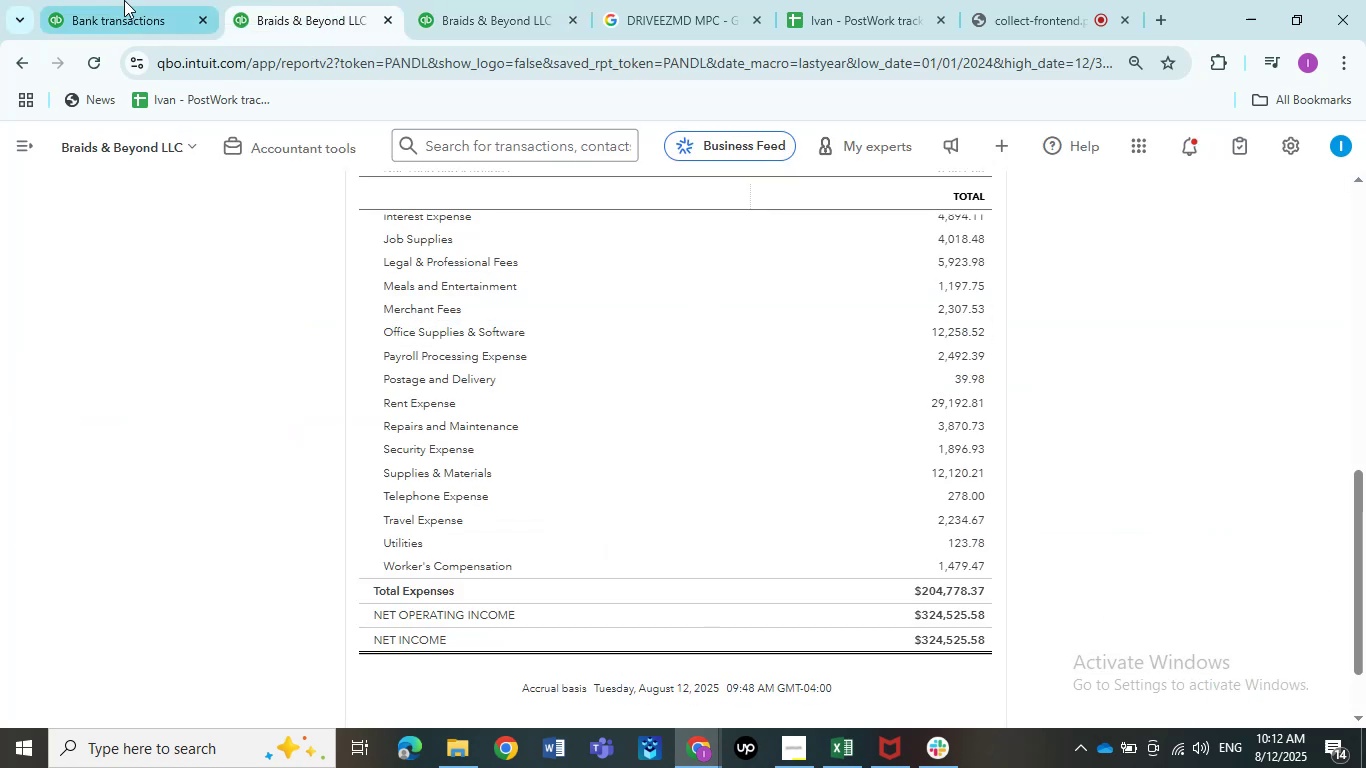 
left_click([100, 0])
 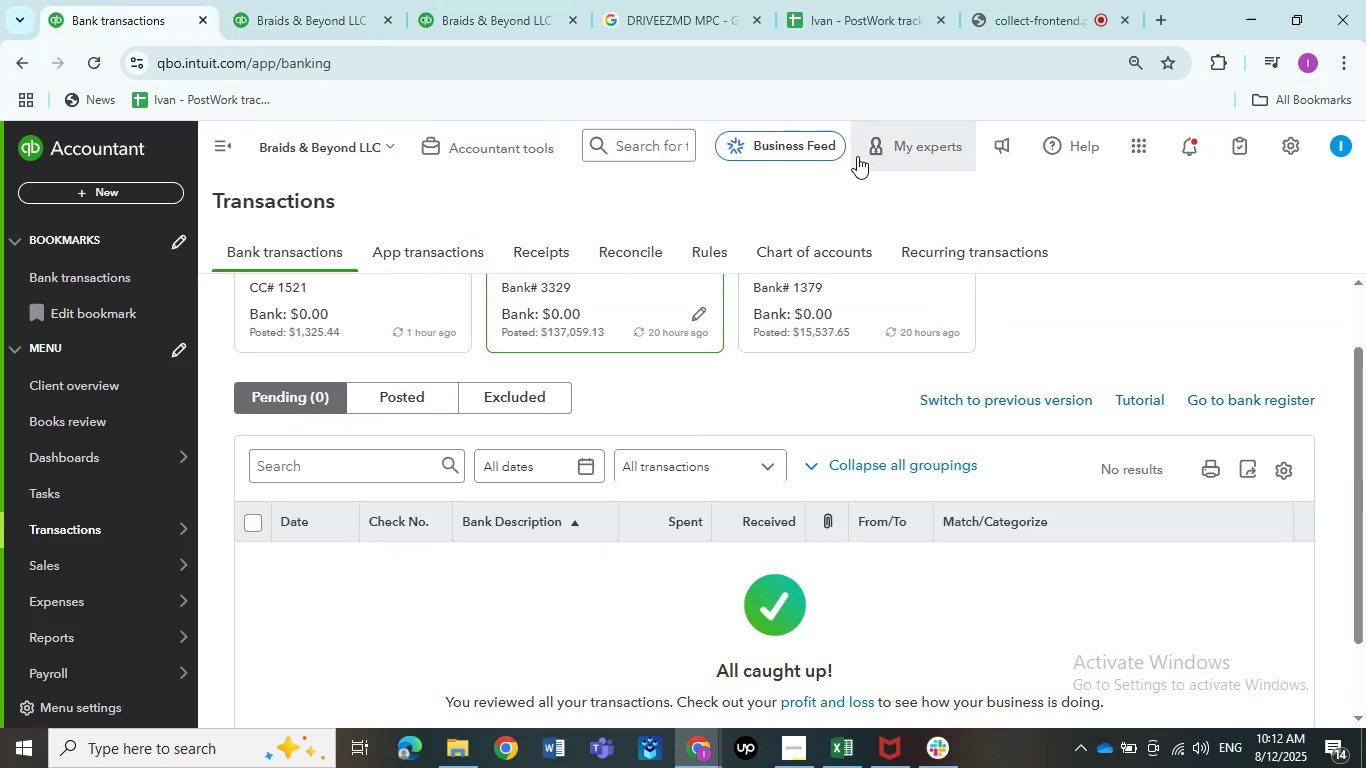 
left_click([632, 135])
 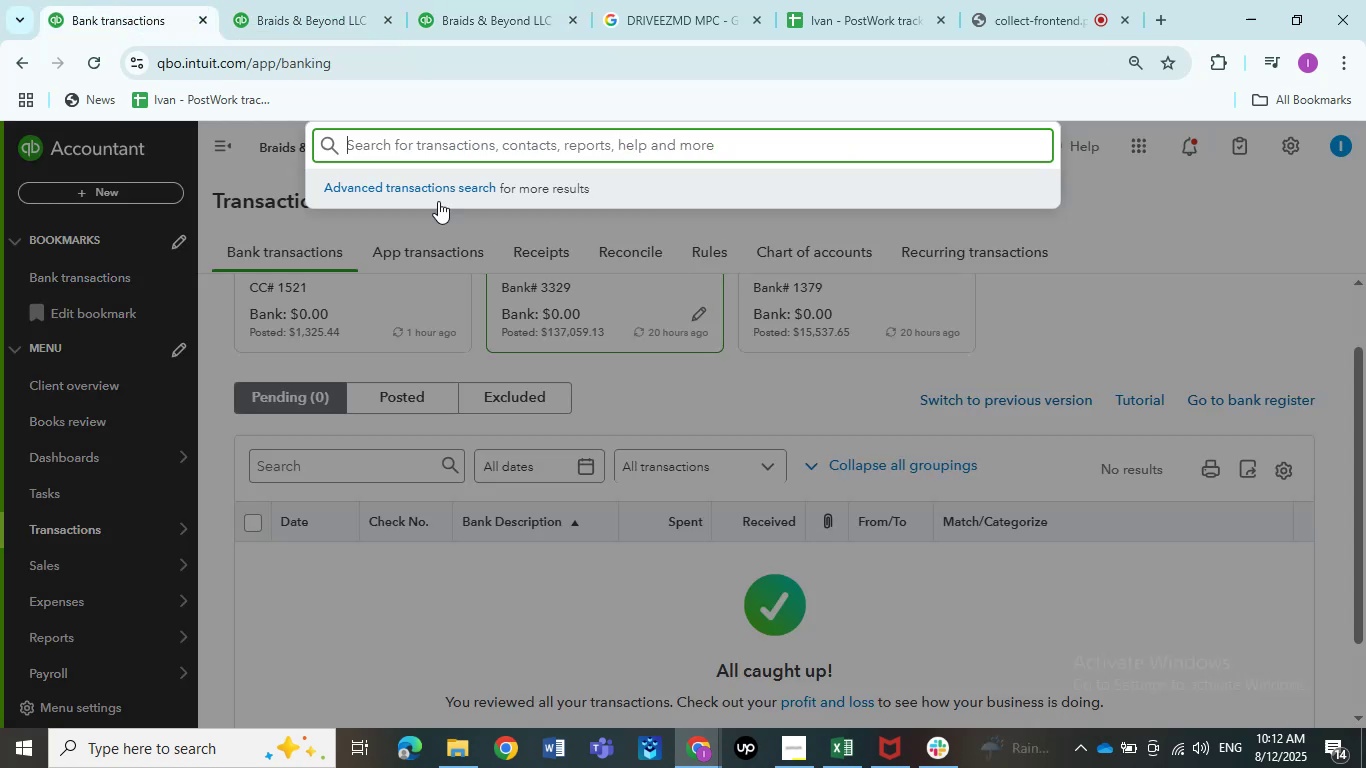 
left_click([435, 195])
 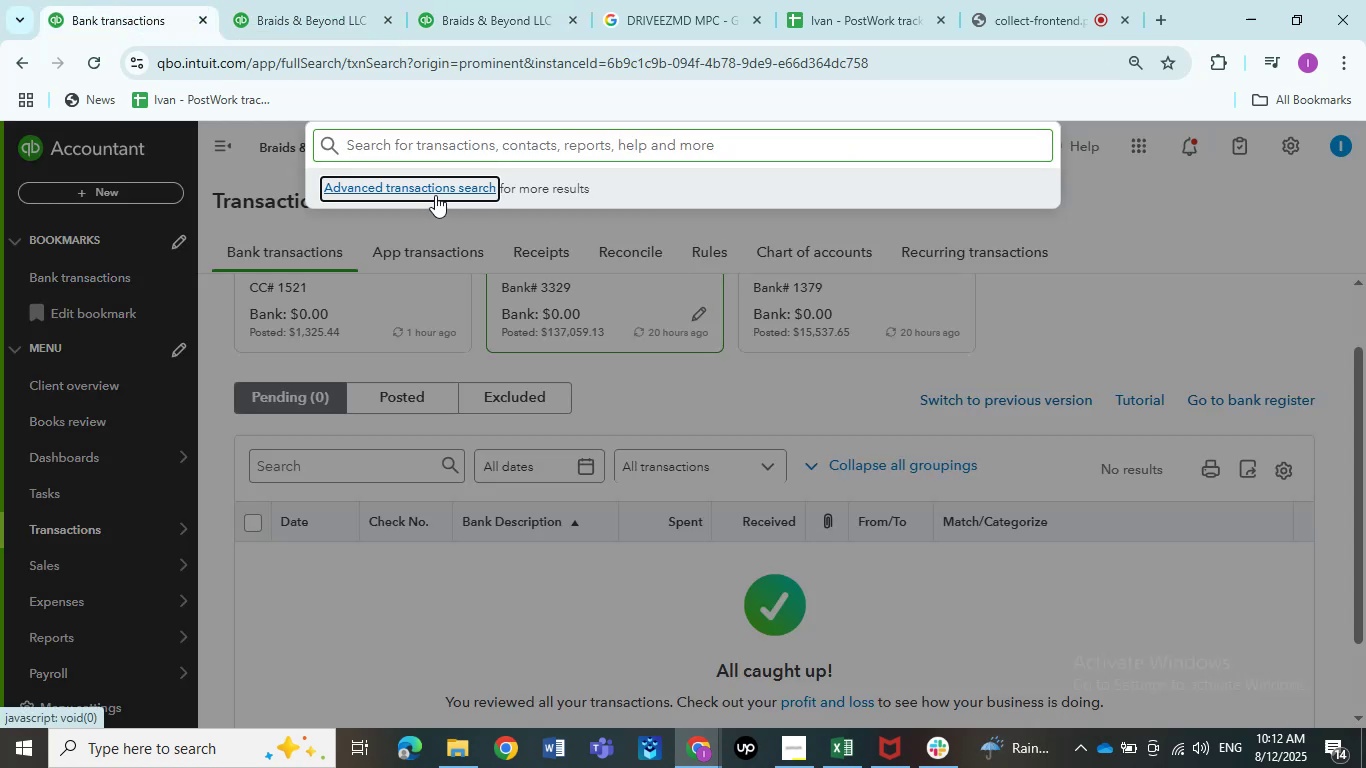 
mouse_move([463, 200])
 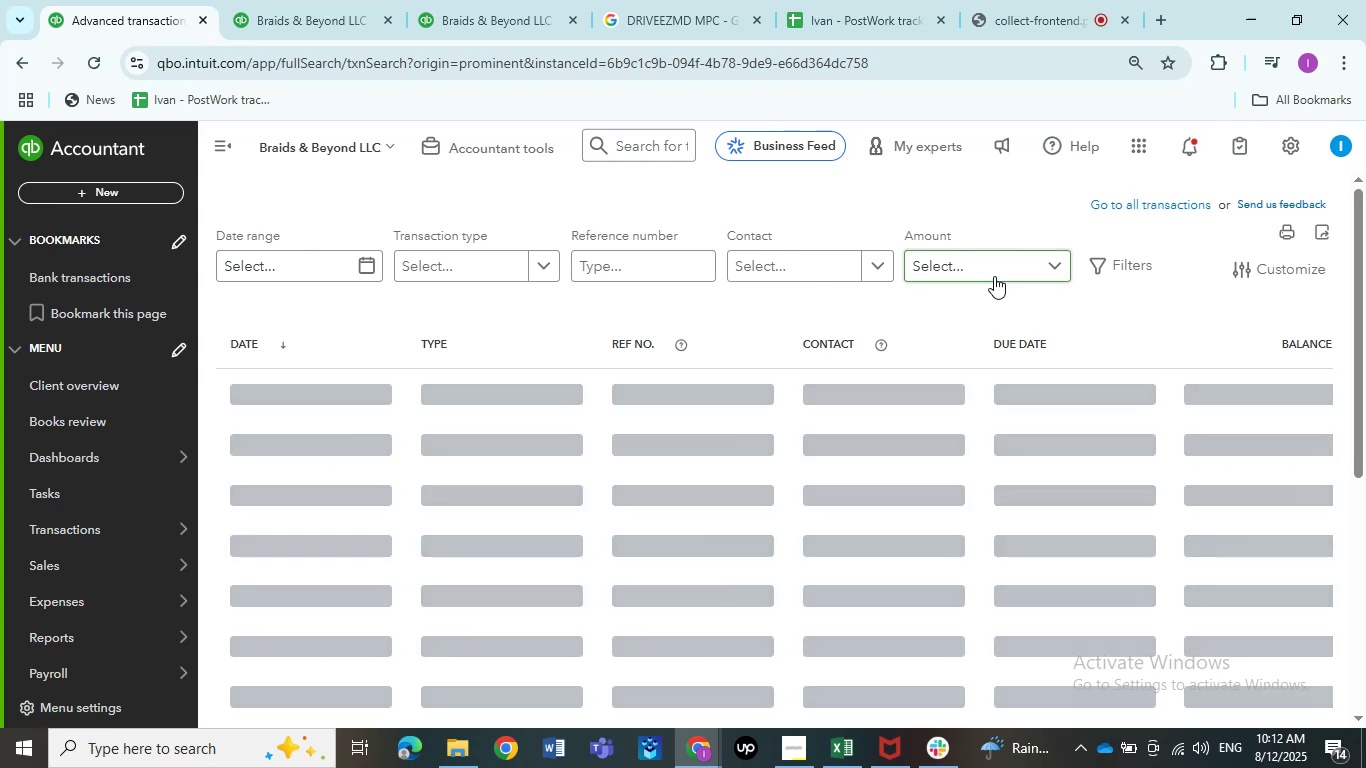 
left_click([994, 276])
 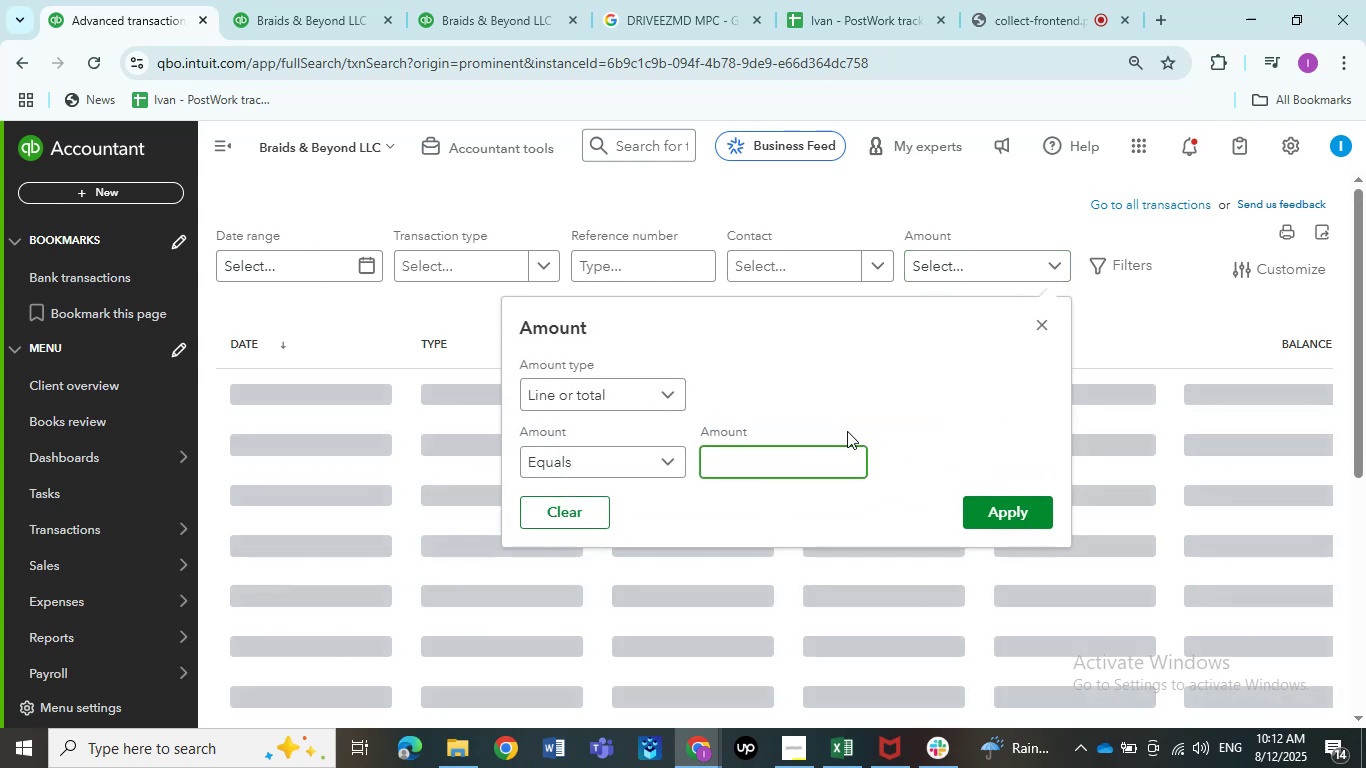 
key(Numpad5)
 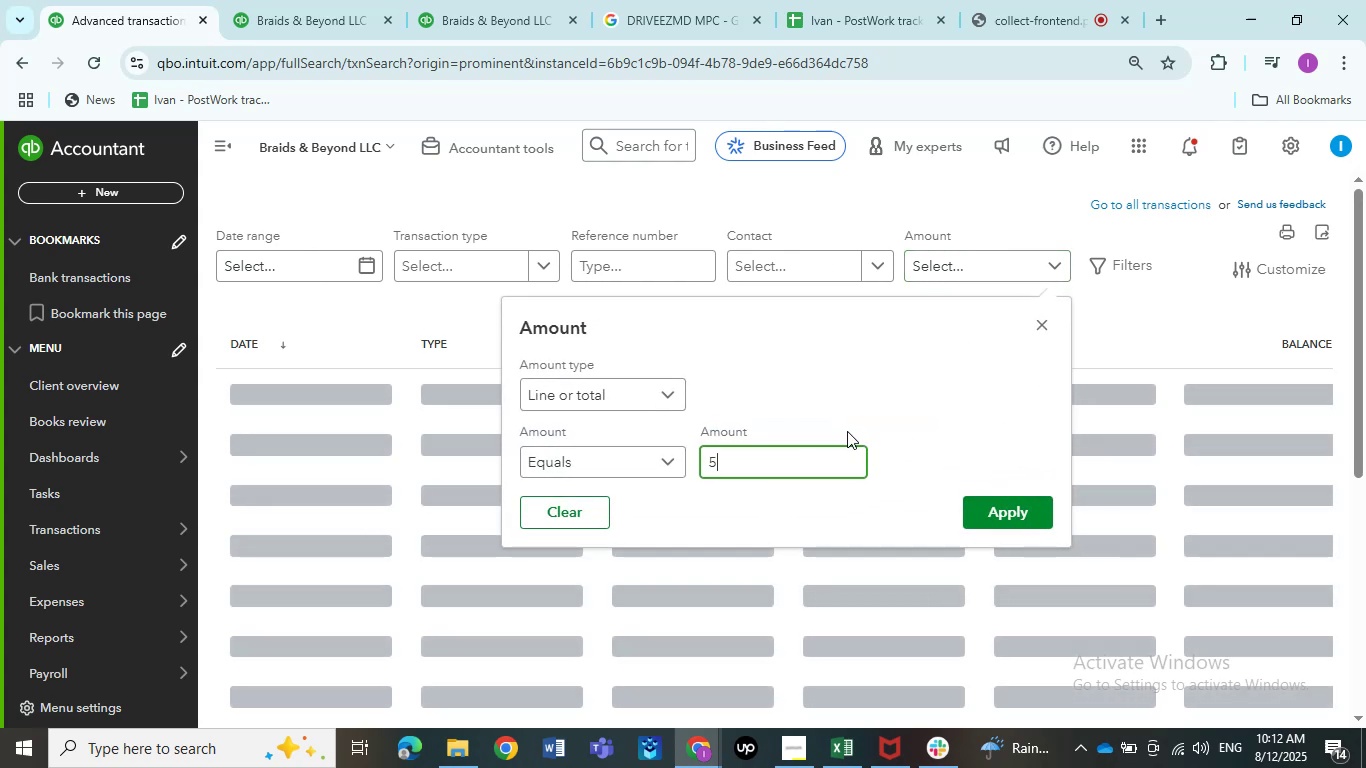 
key(Numpad7)
 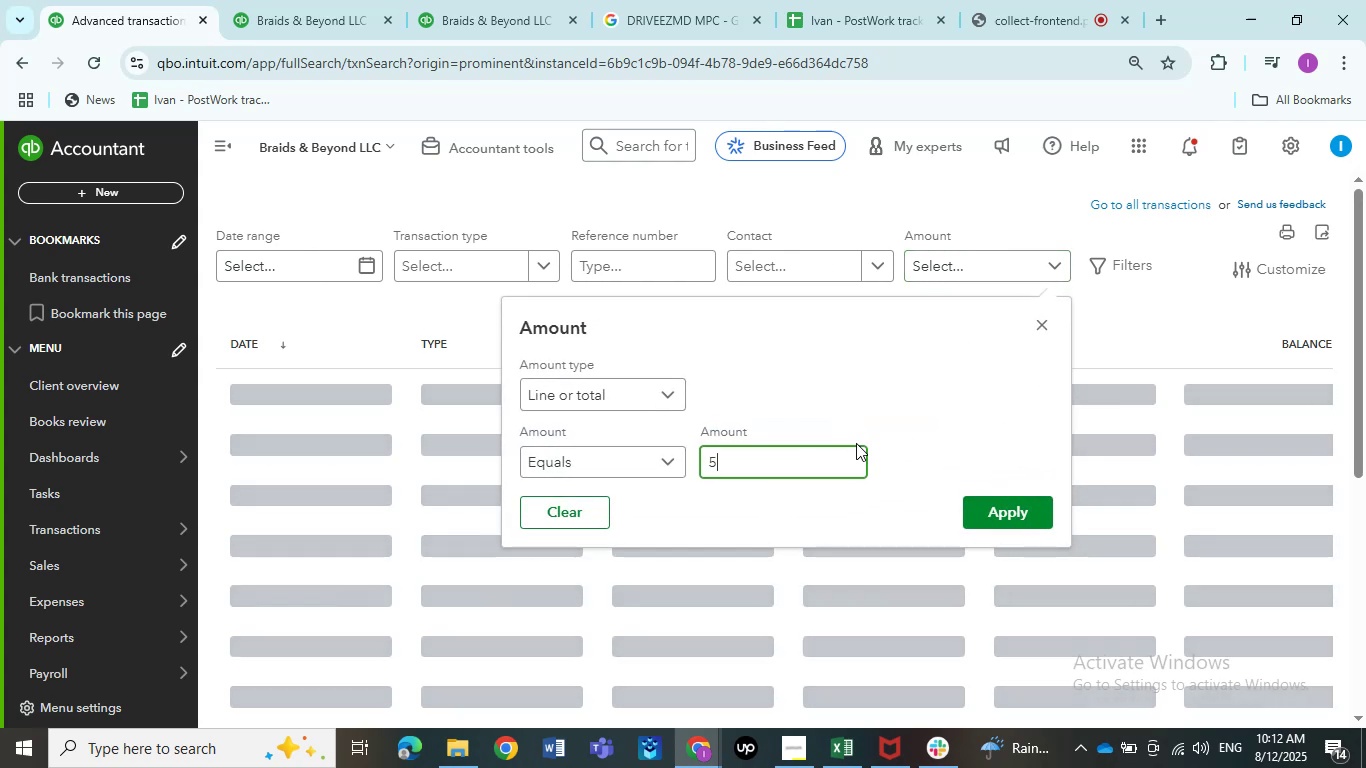 
key(NumpadDecimal)
 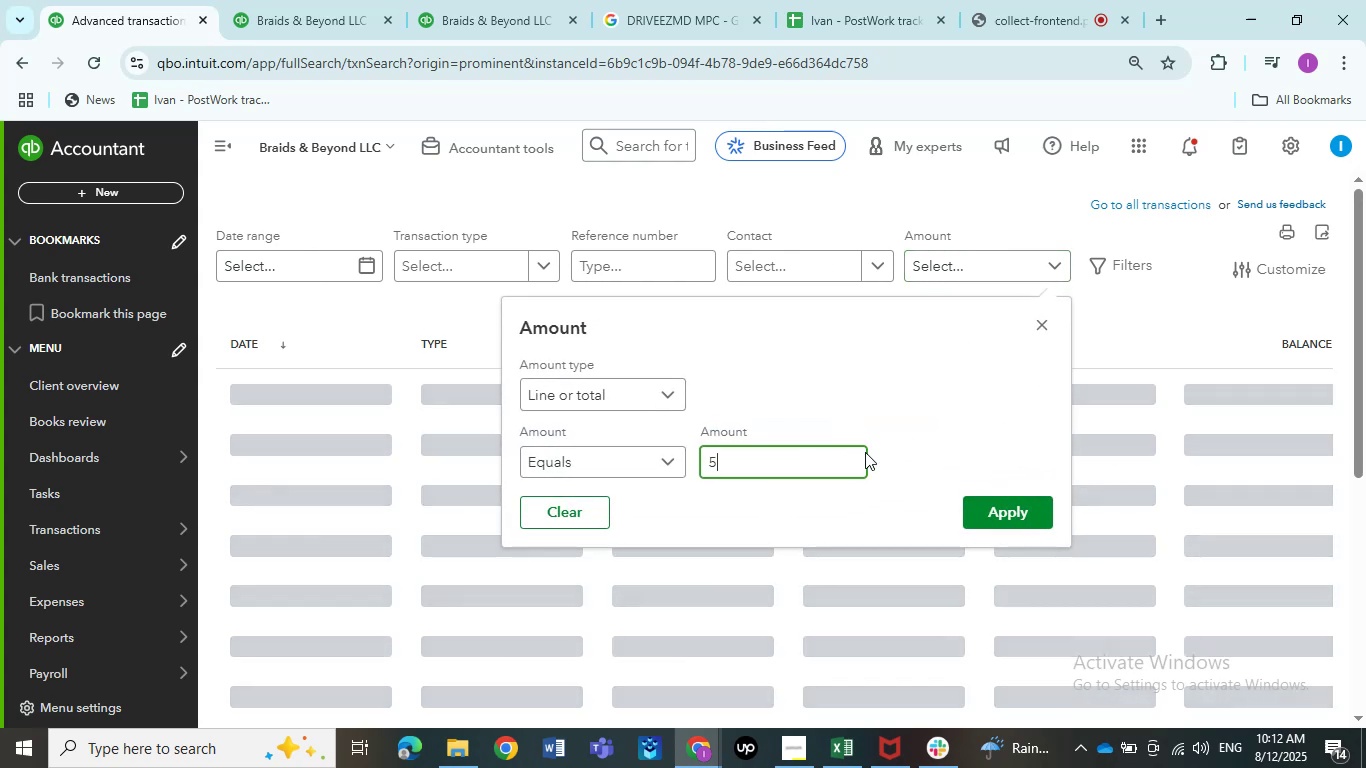 
key(Numpad4)
 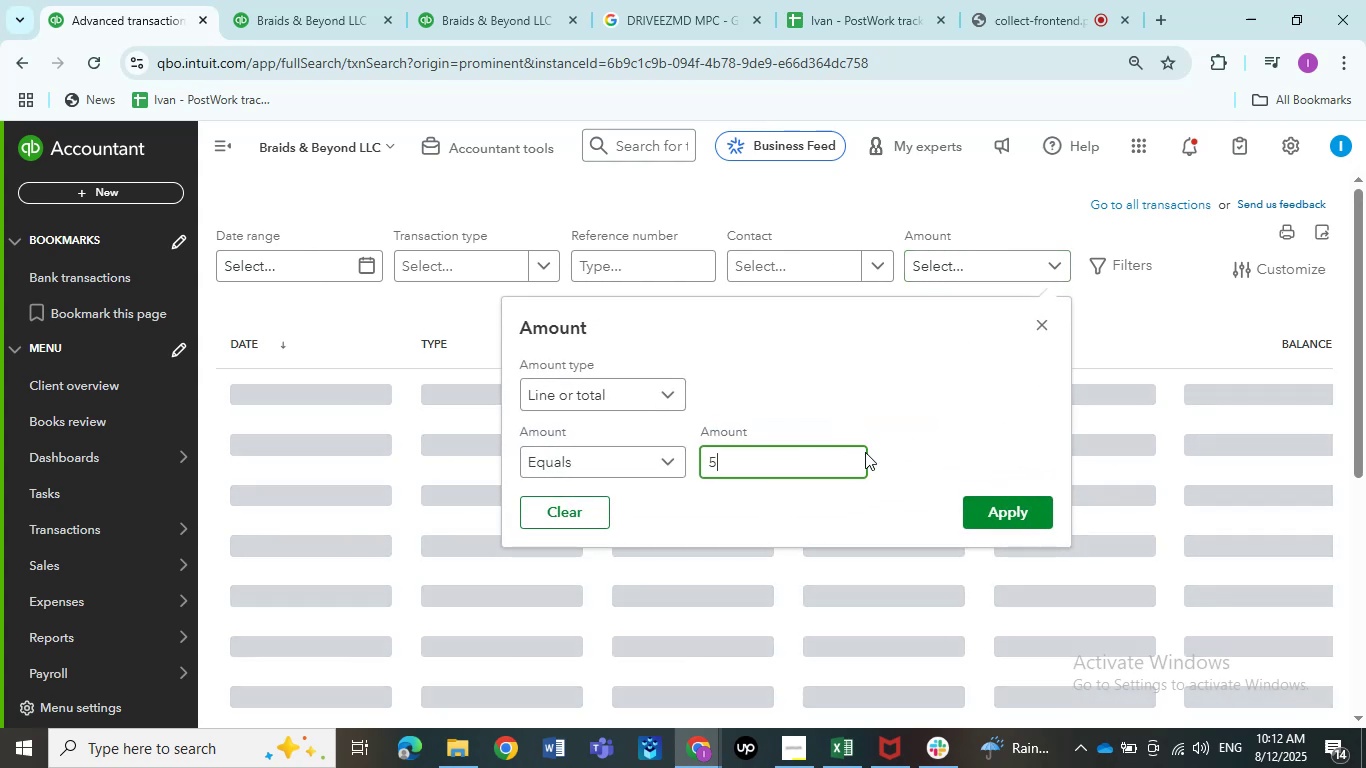 
key(Numpad1)
 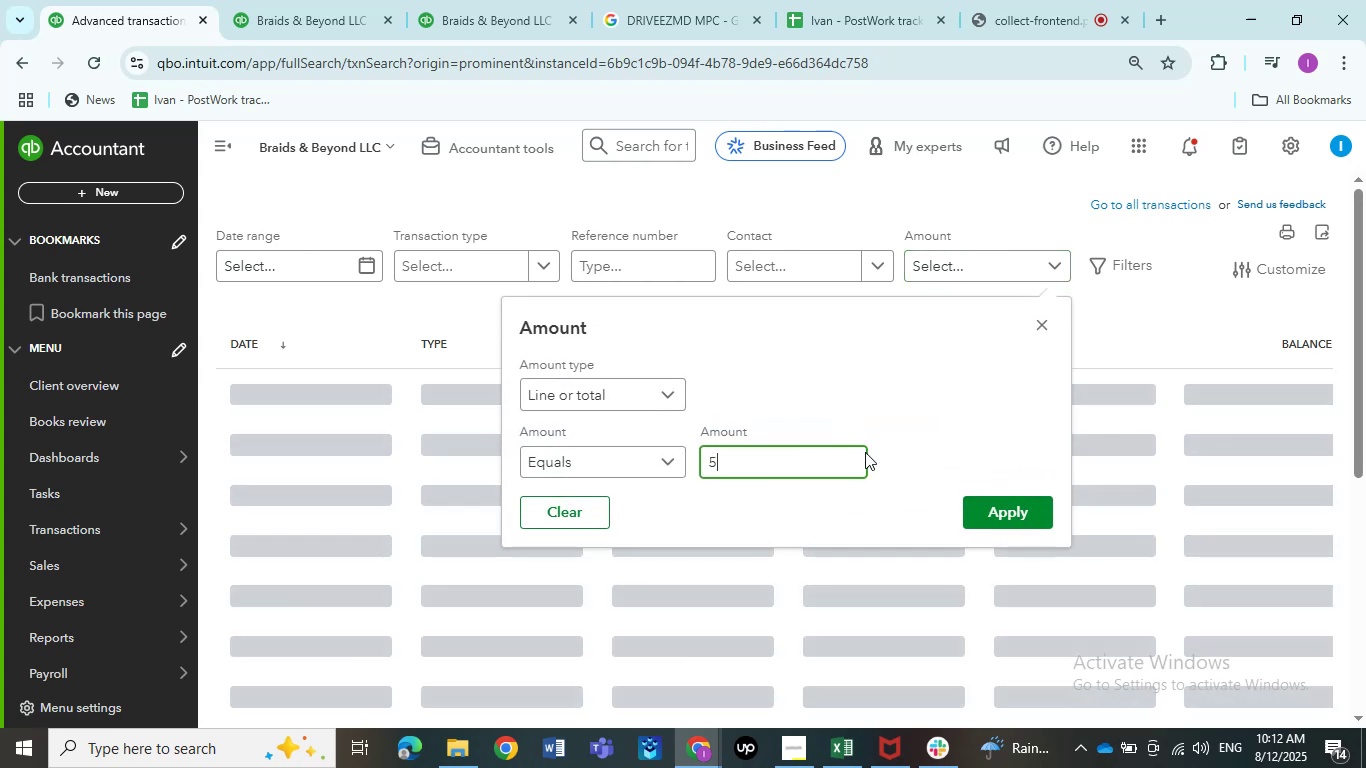 
key(NumpadEnter)
 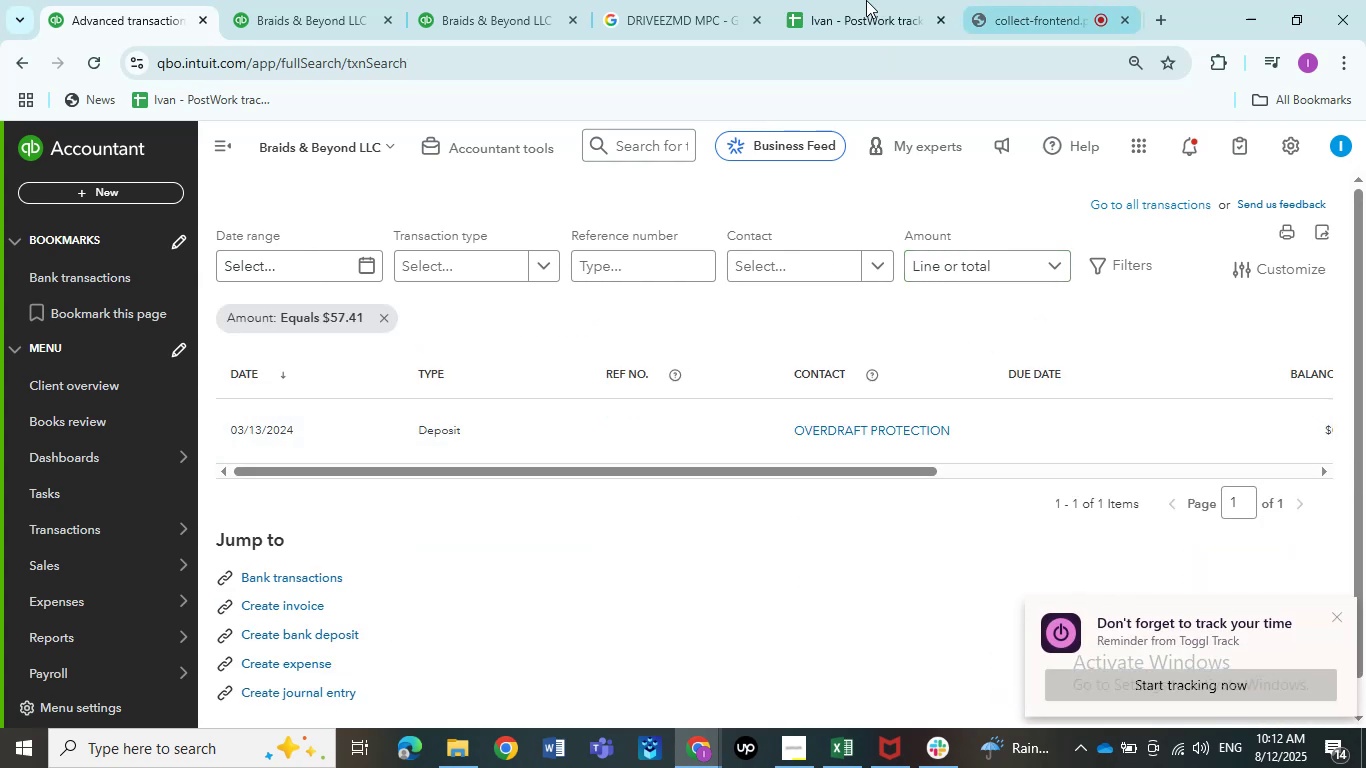 
wait(5.91)
 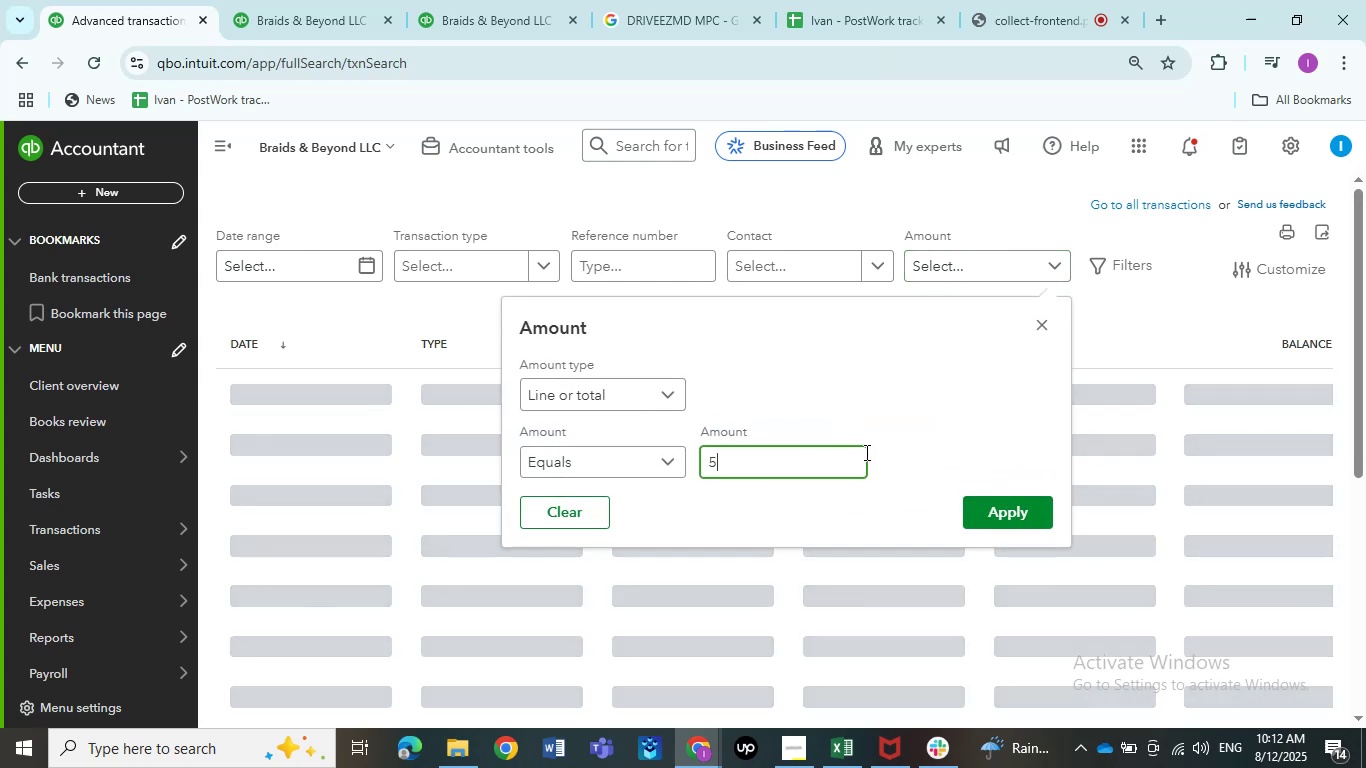 
left_click([438, 0])
 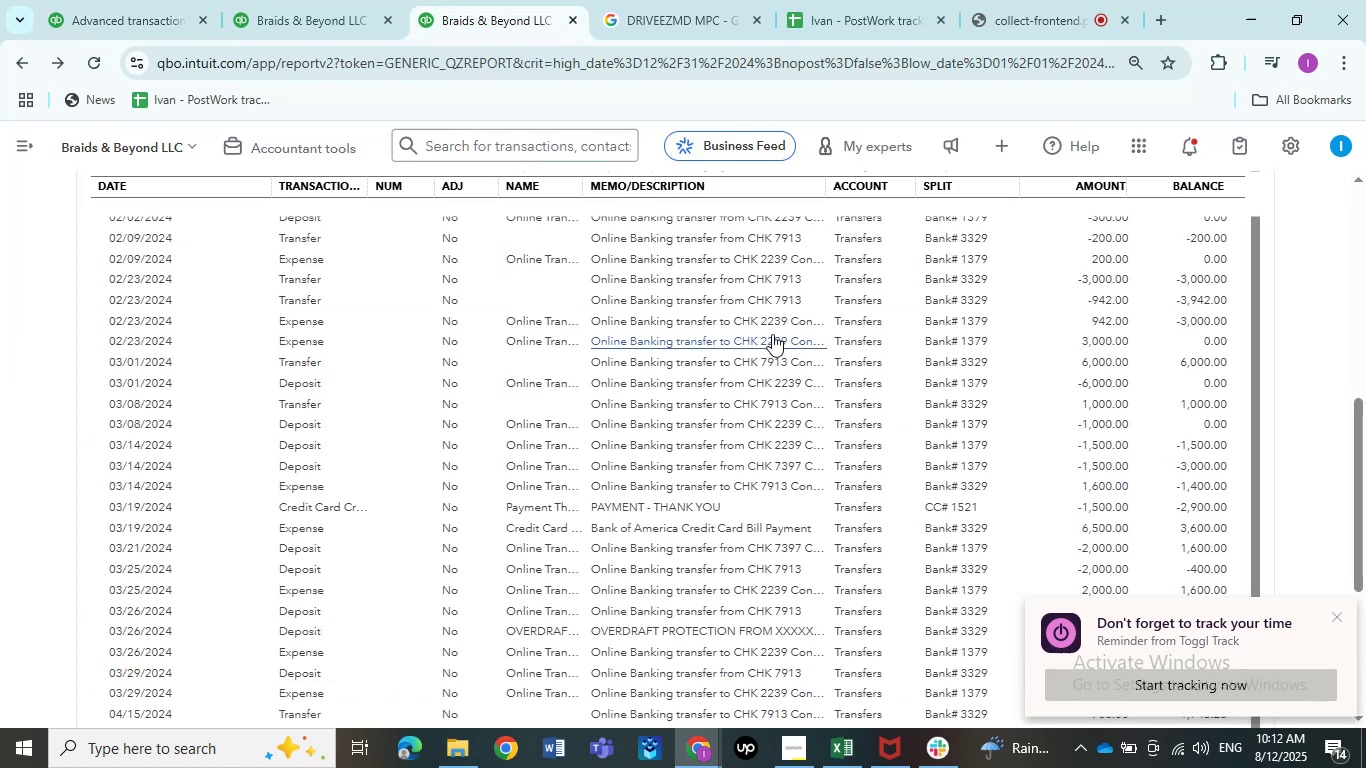 
scroll: coordinate [850, 396], scroll_direction: down, amount: 2.0
 